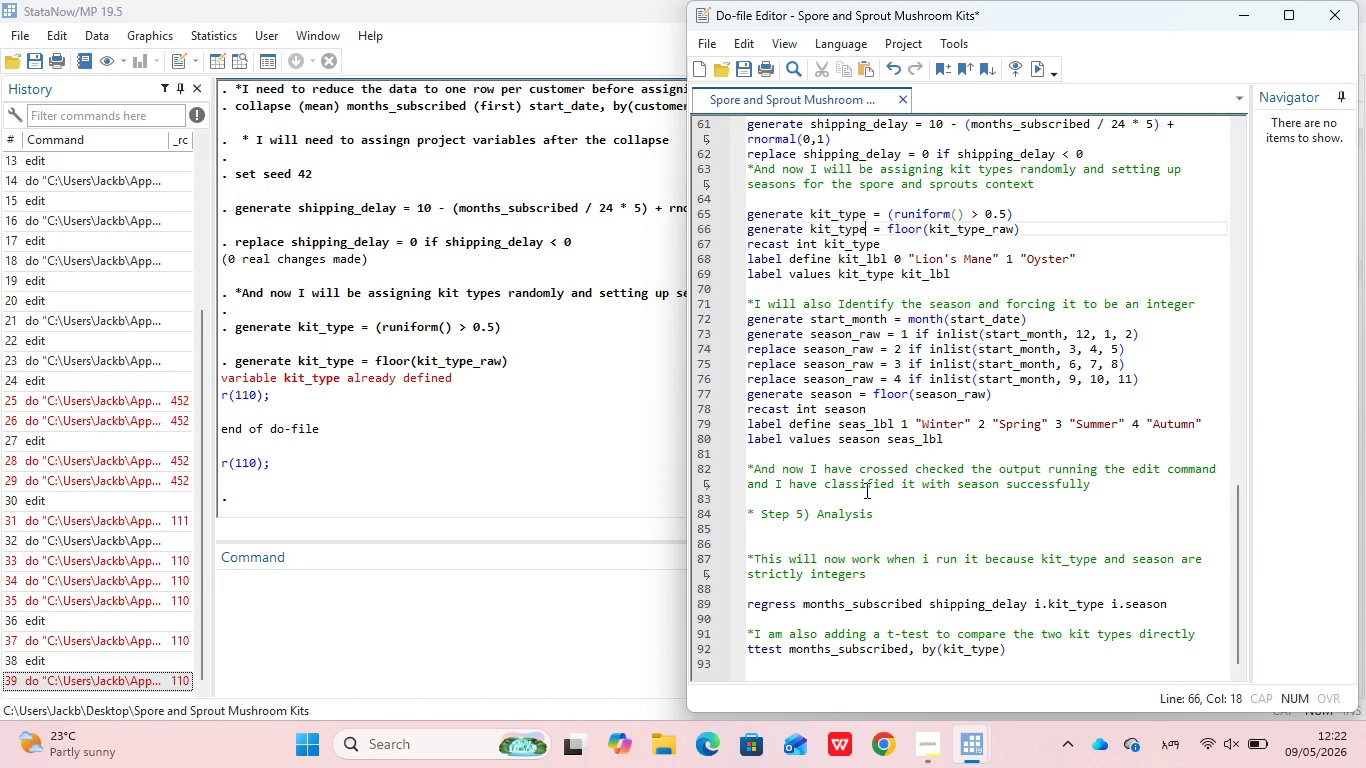 
key(ArrowUp)
 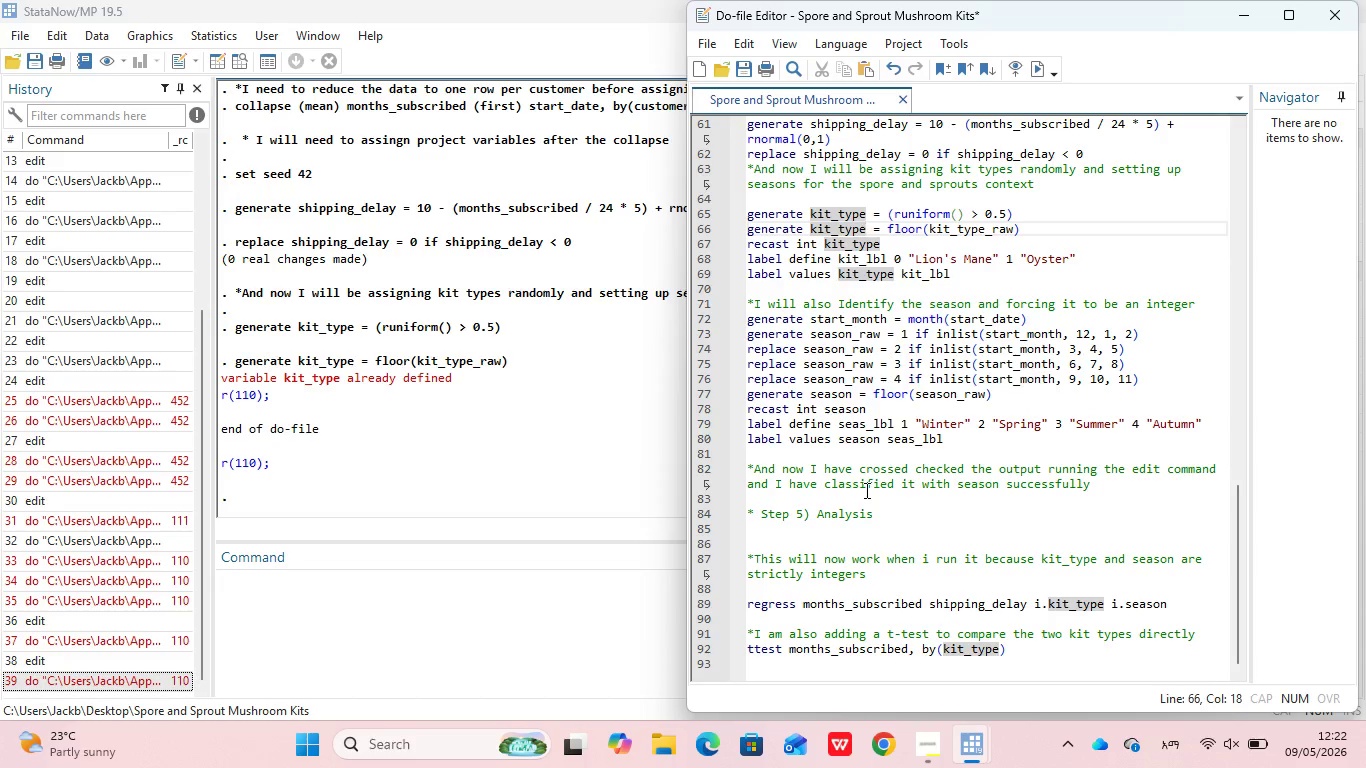 
key(ArrowUp)
 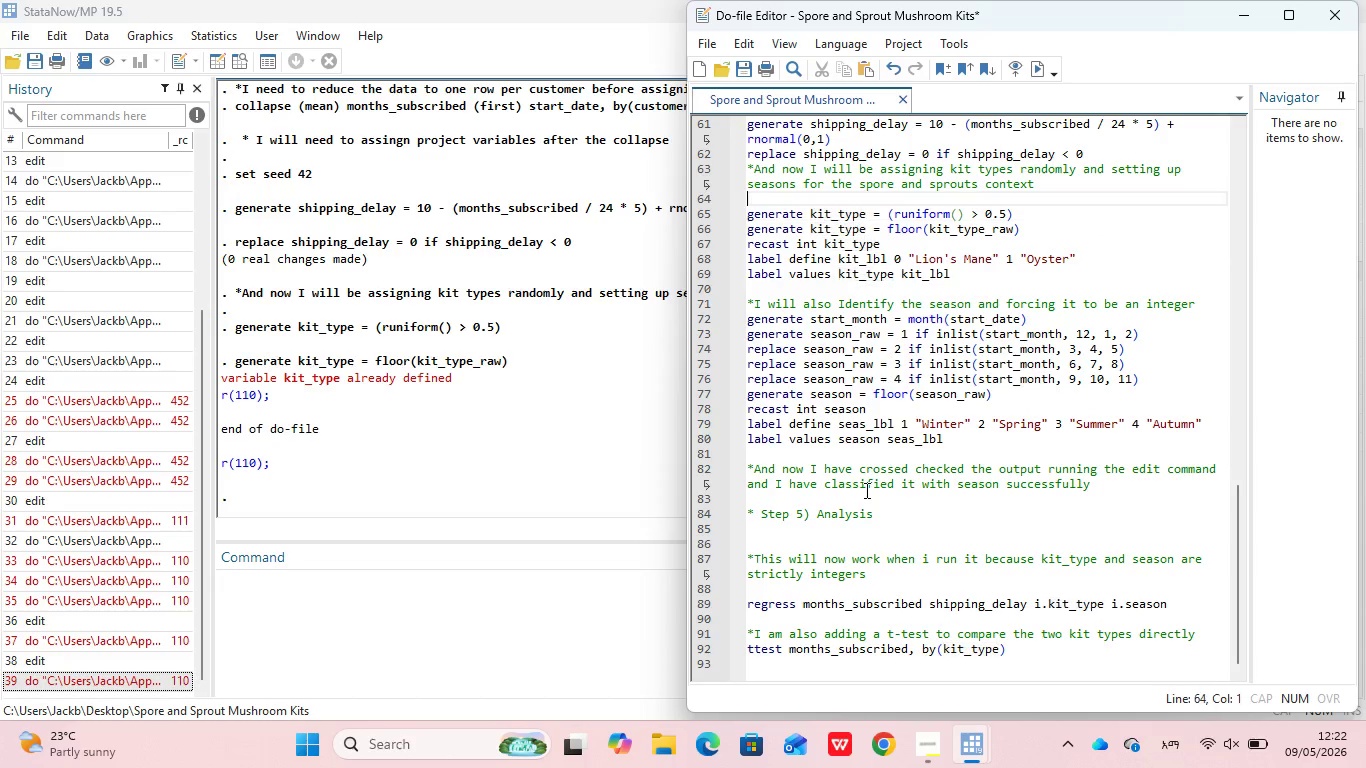 
key(ArrowUp)
 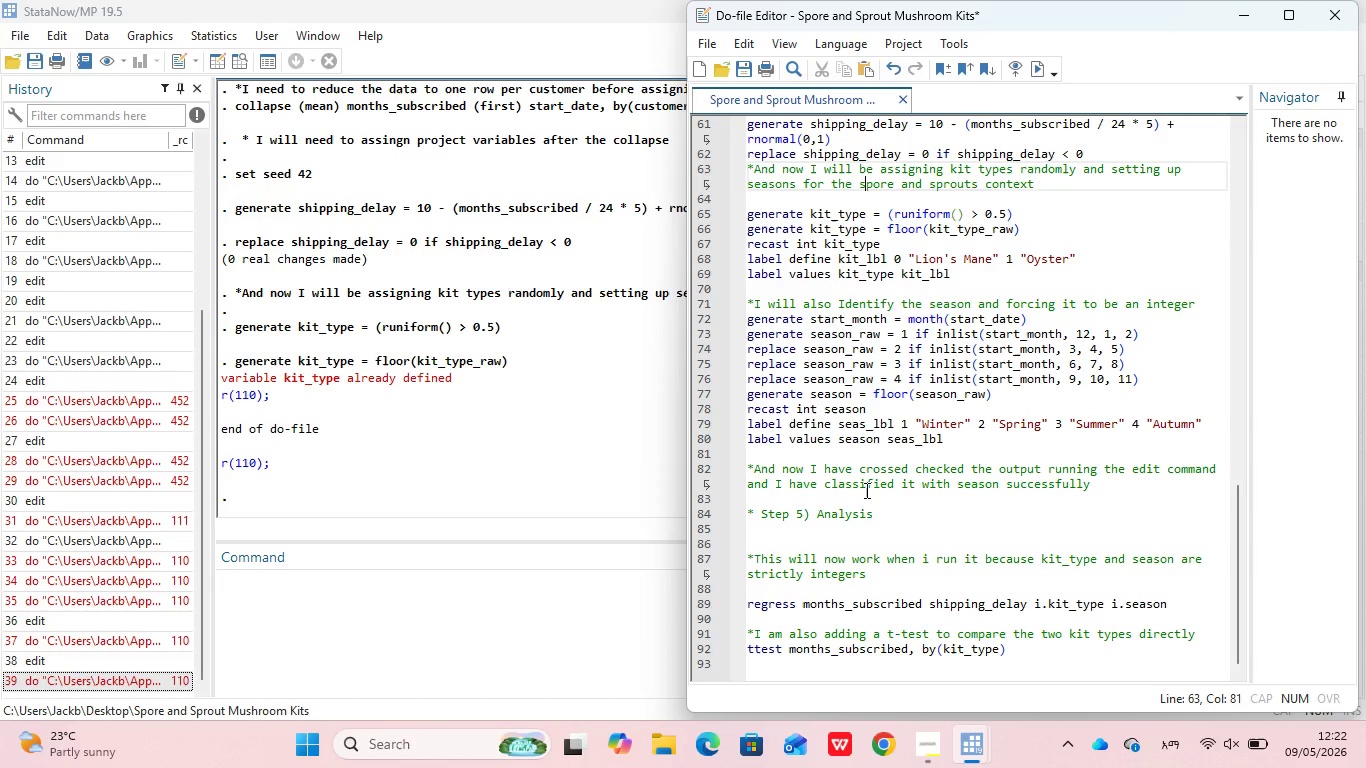 
key(ArrowUp)
 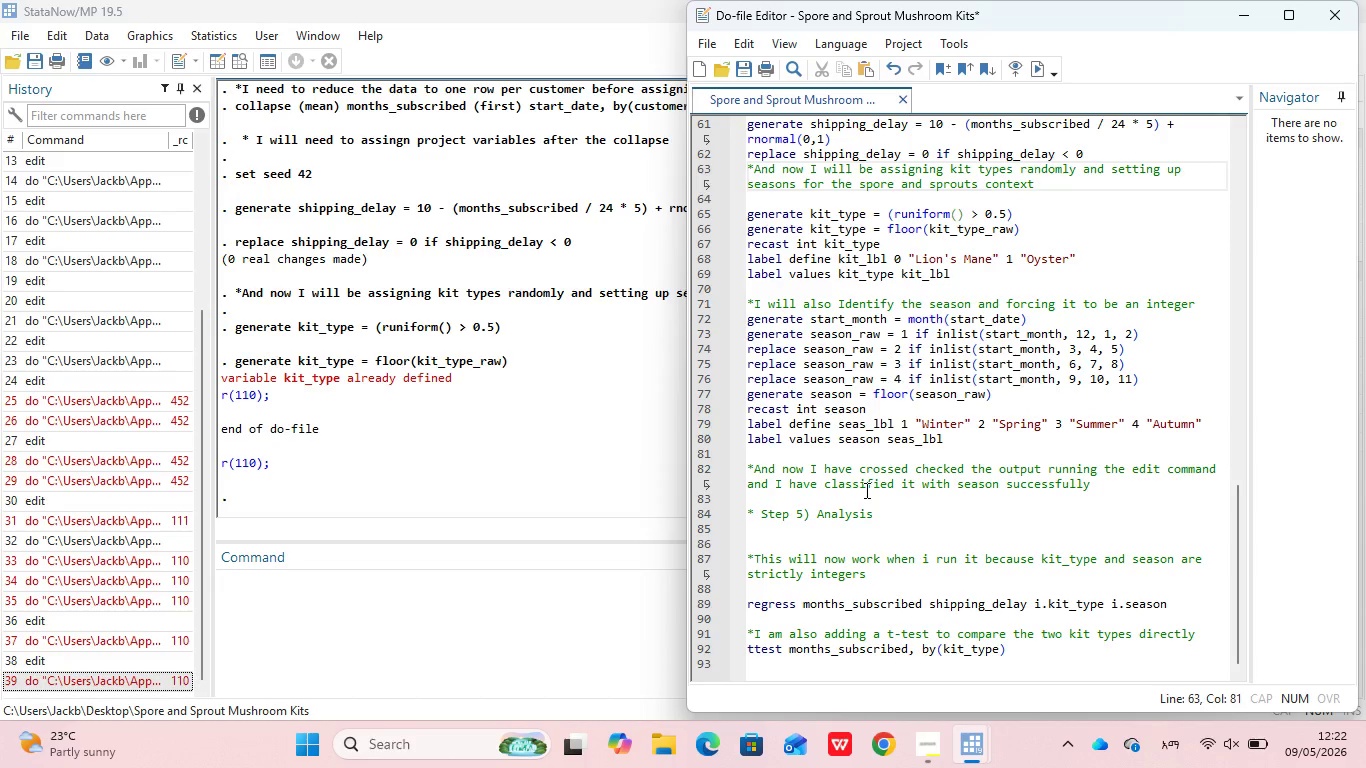 
key(ArrowUp)
 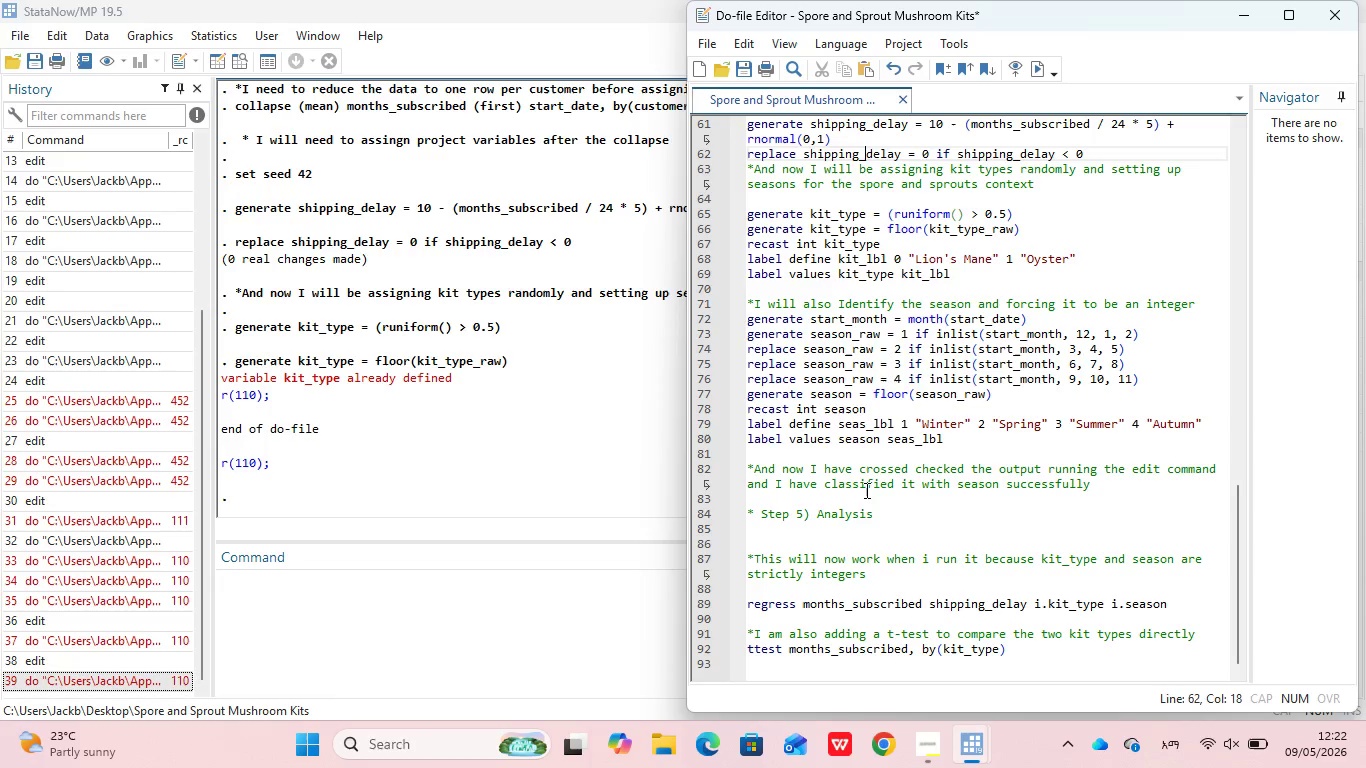 
key(ArrowUp)
 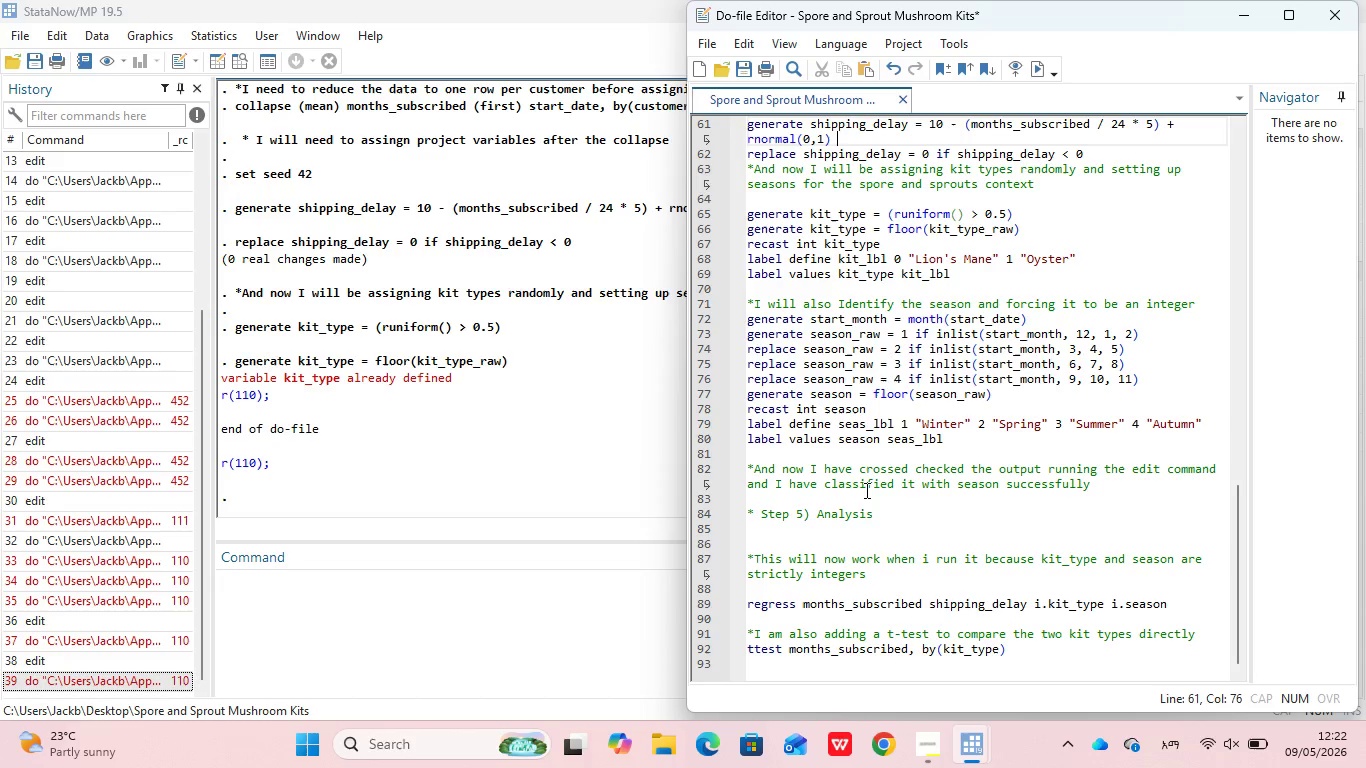 
key(ArrowUp)
 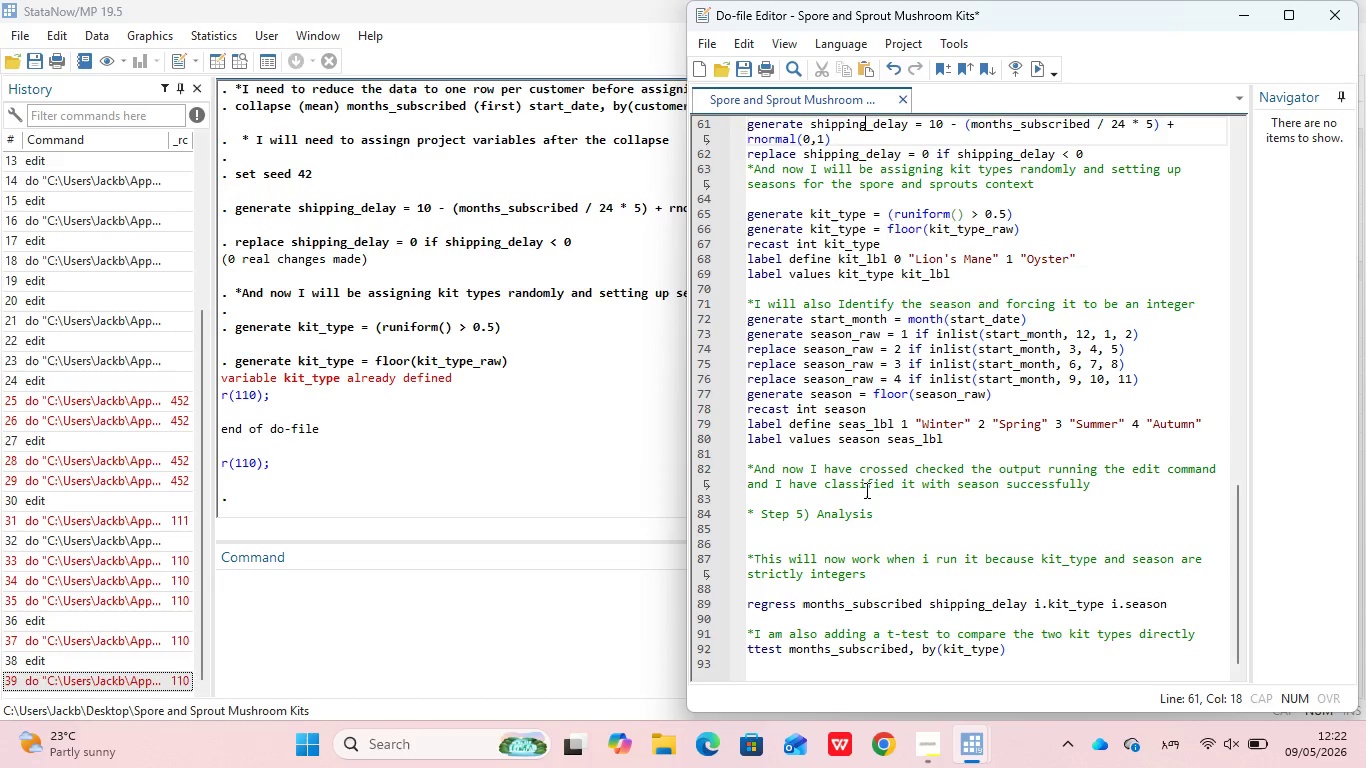 
key(ArrowUp)
 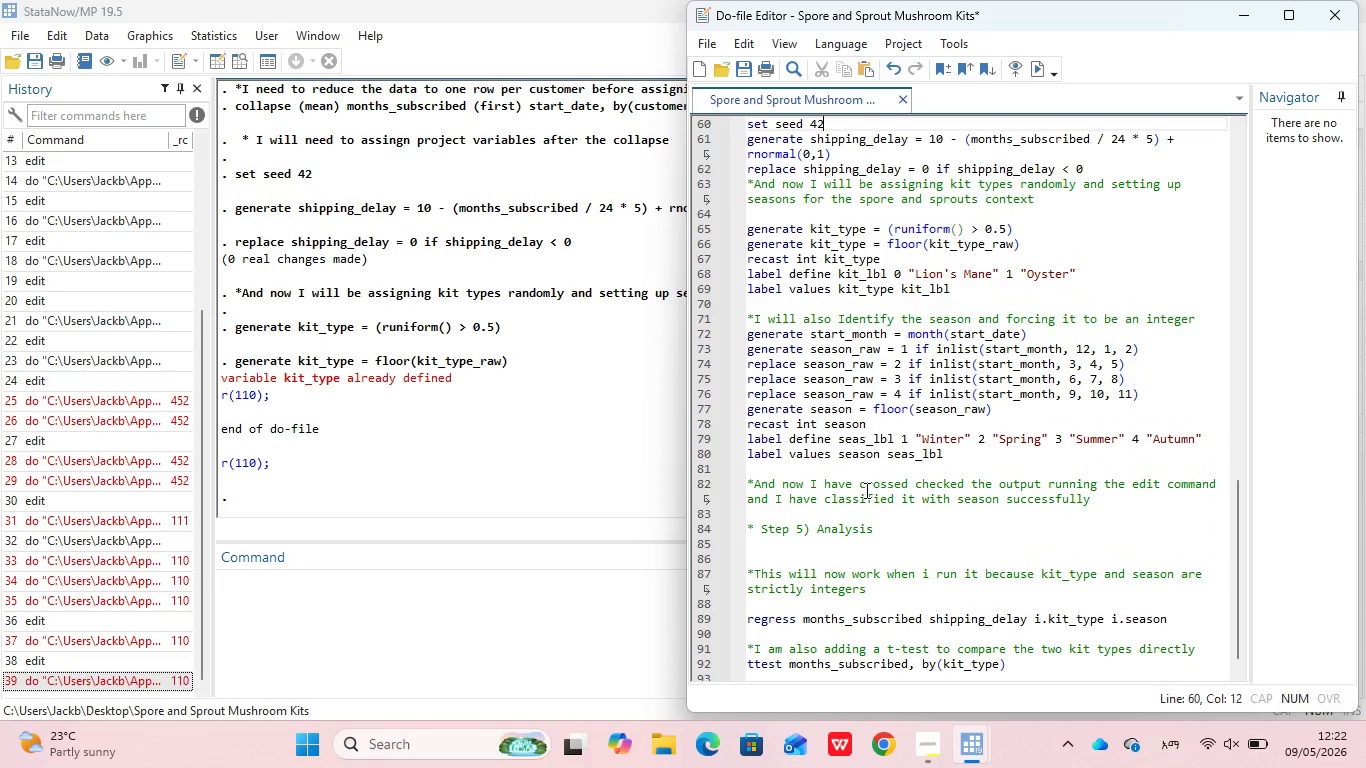 
key(ArrowUp)
 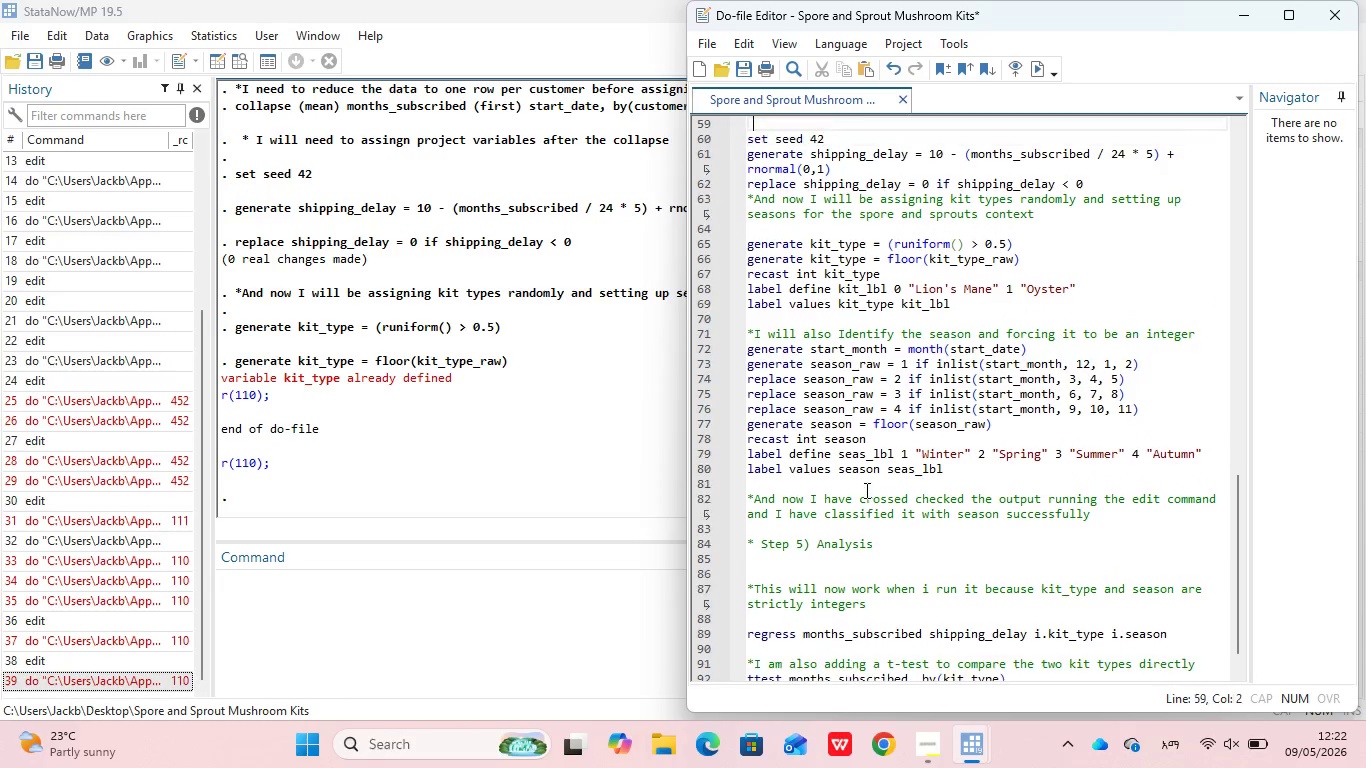 
key(ArrowUp)
 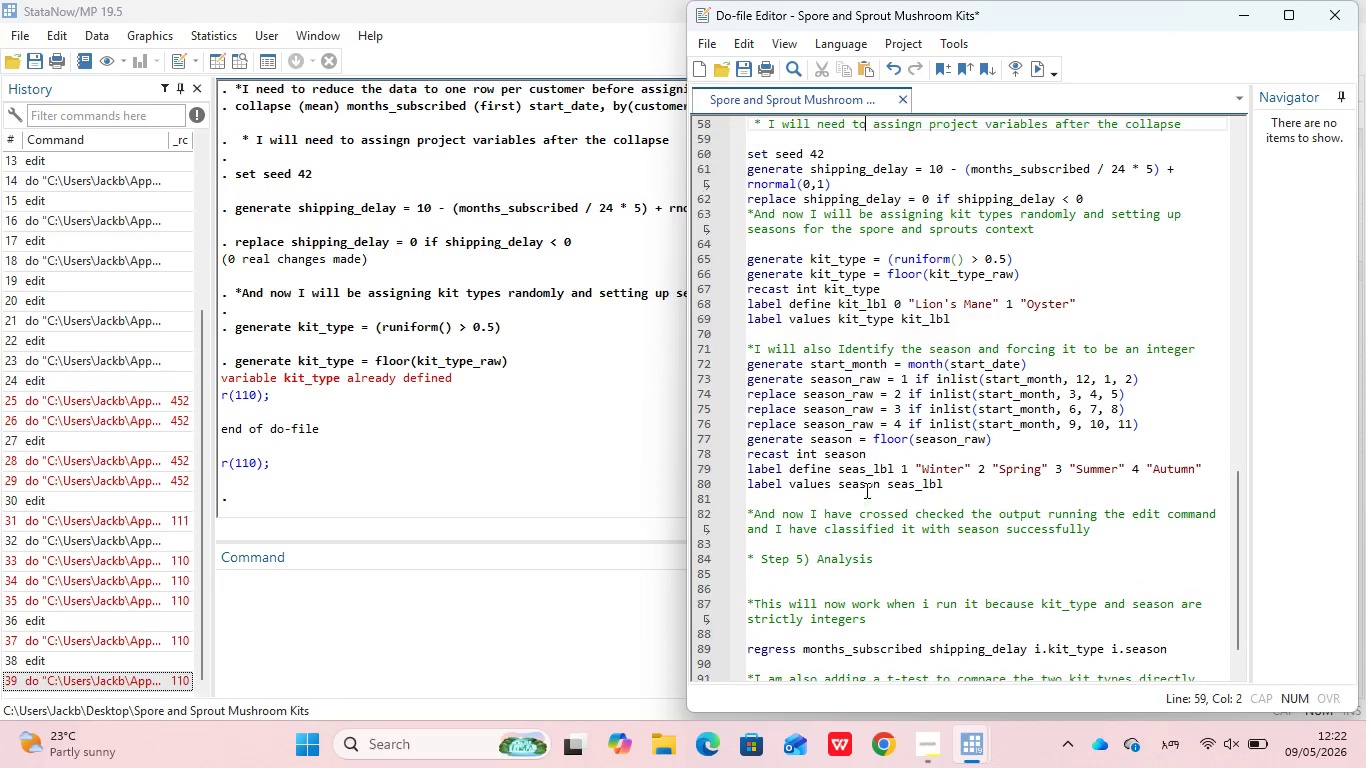 
key(ArrowUp)
 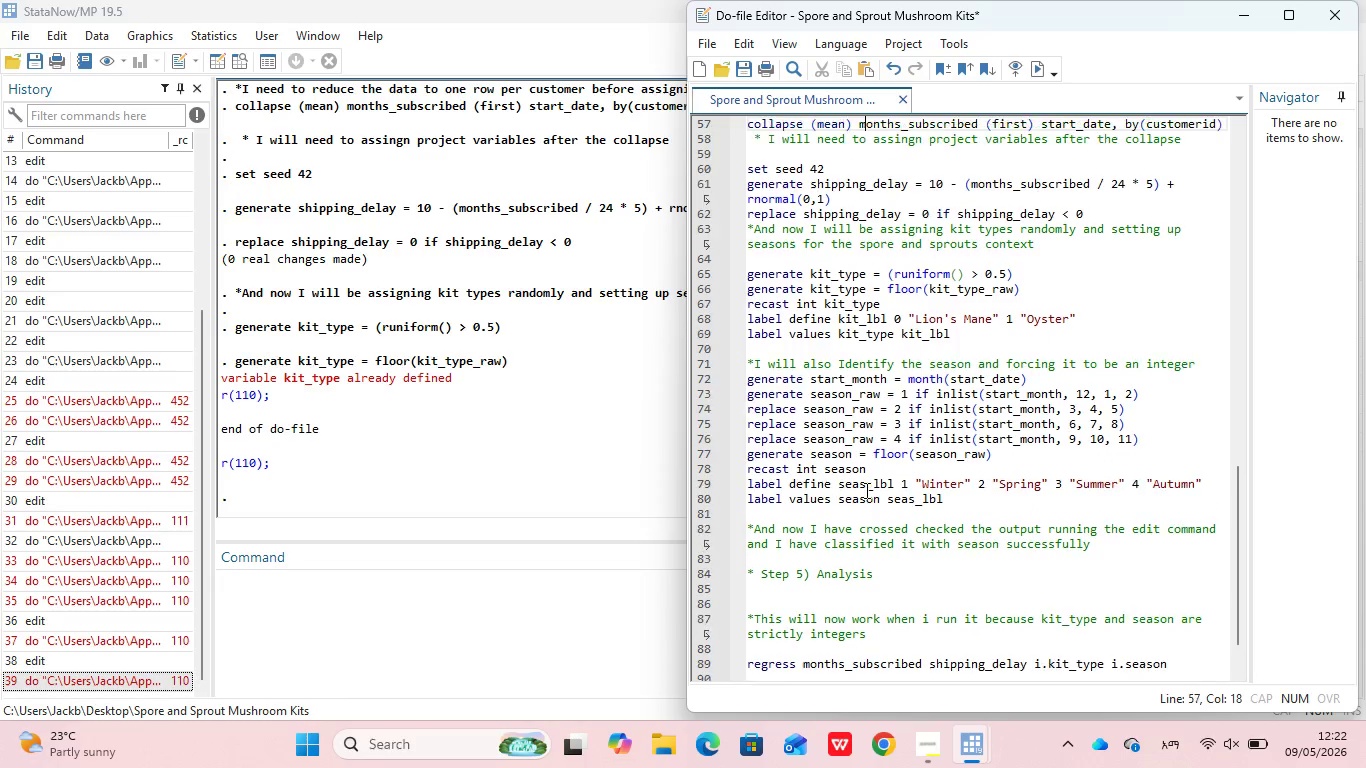 
key(ArrowUp)
 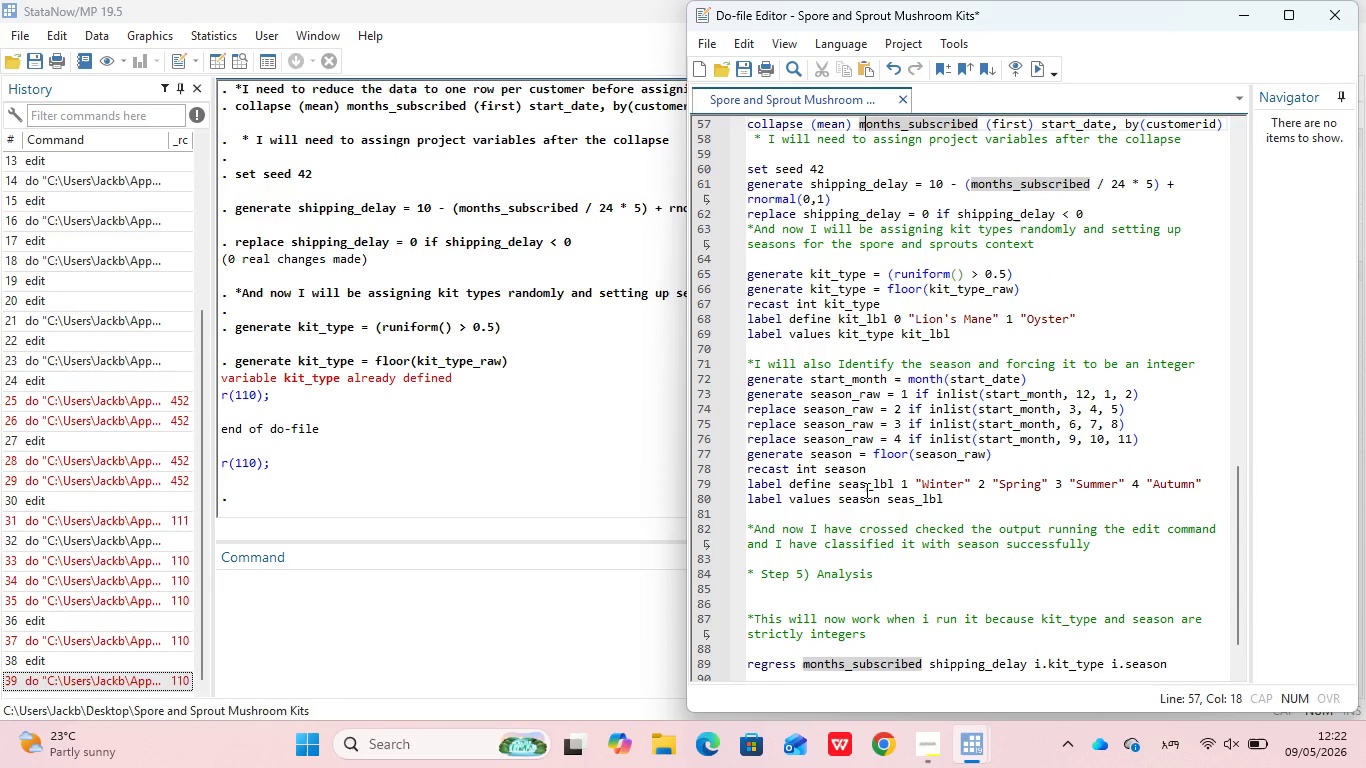 
key(ArrowUp)
 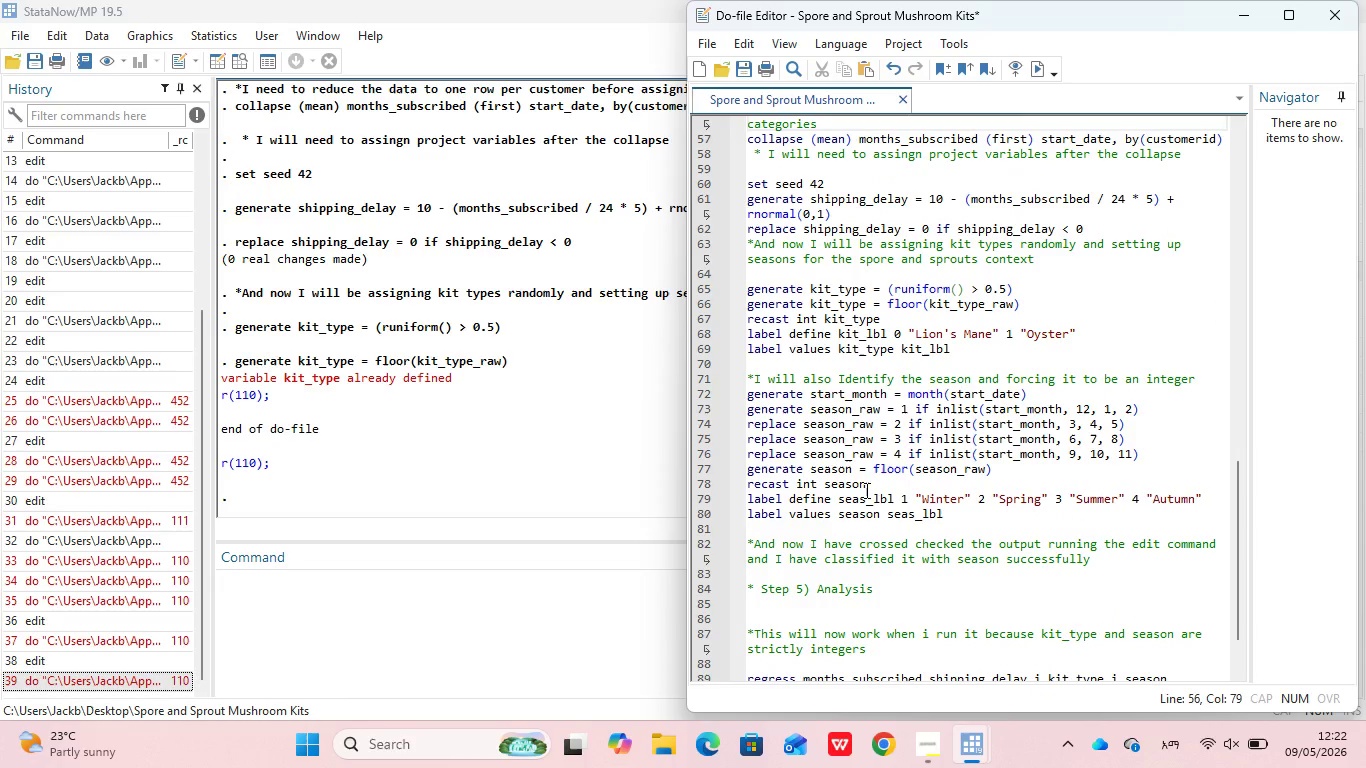 
key(ArrowUp)
 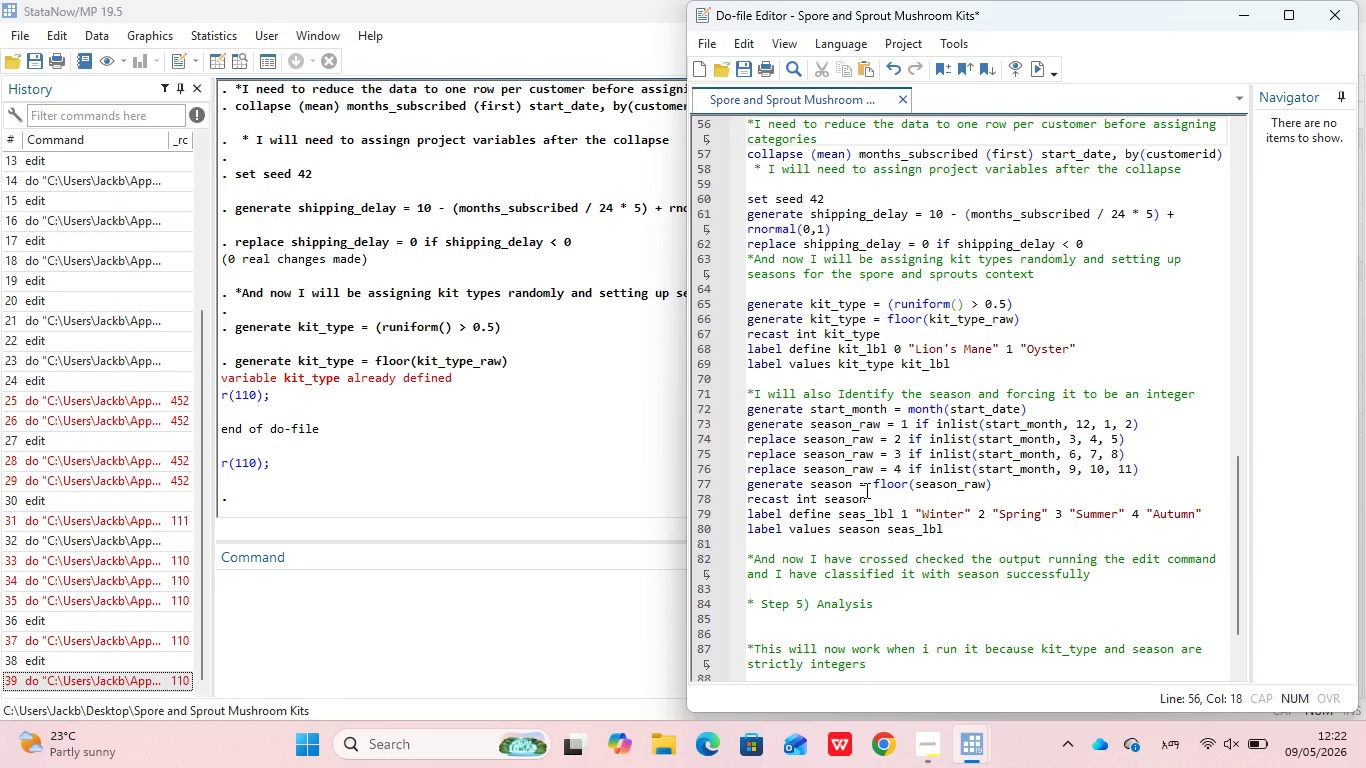 
key(ArrowUp)
 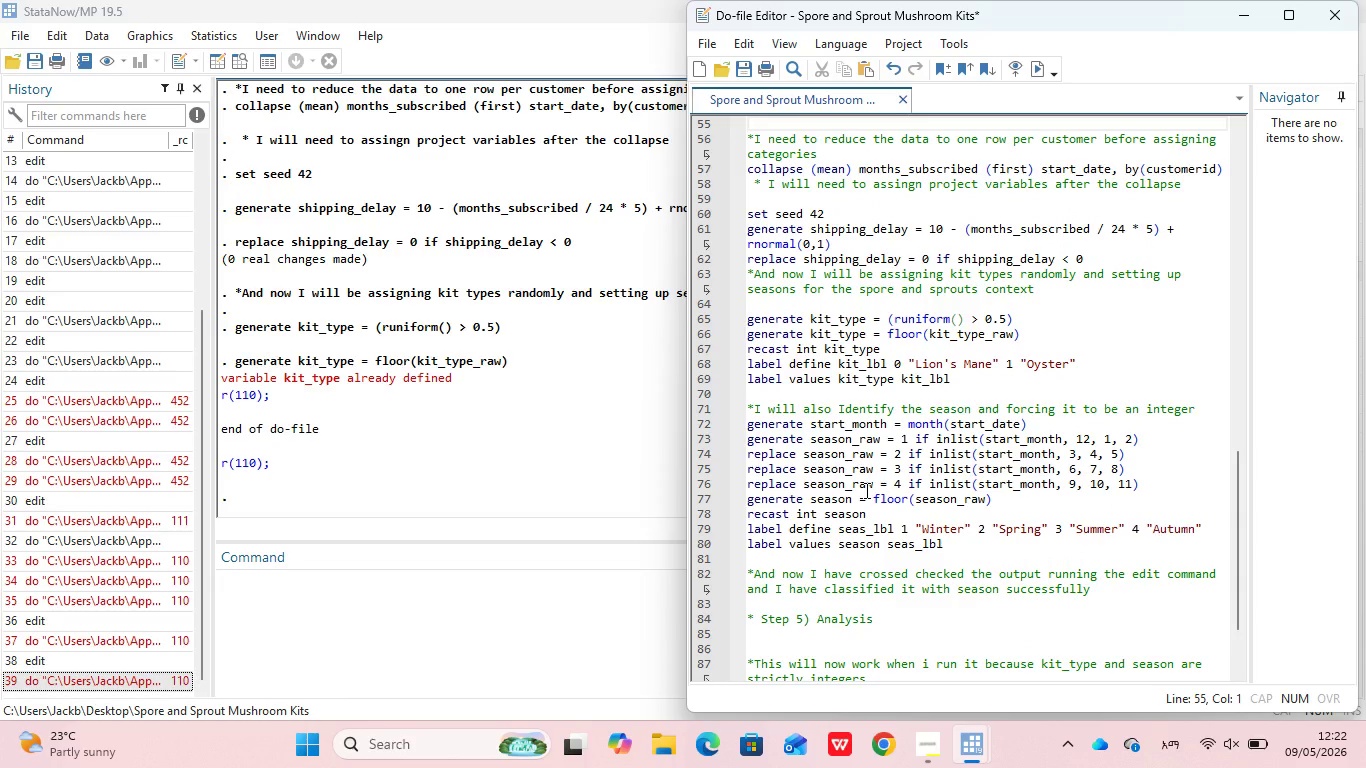 
key(ArrowUp)
 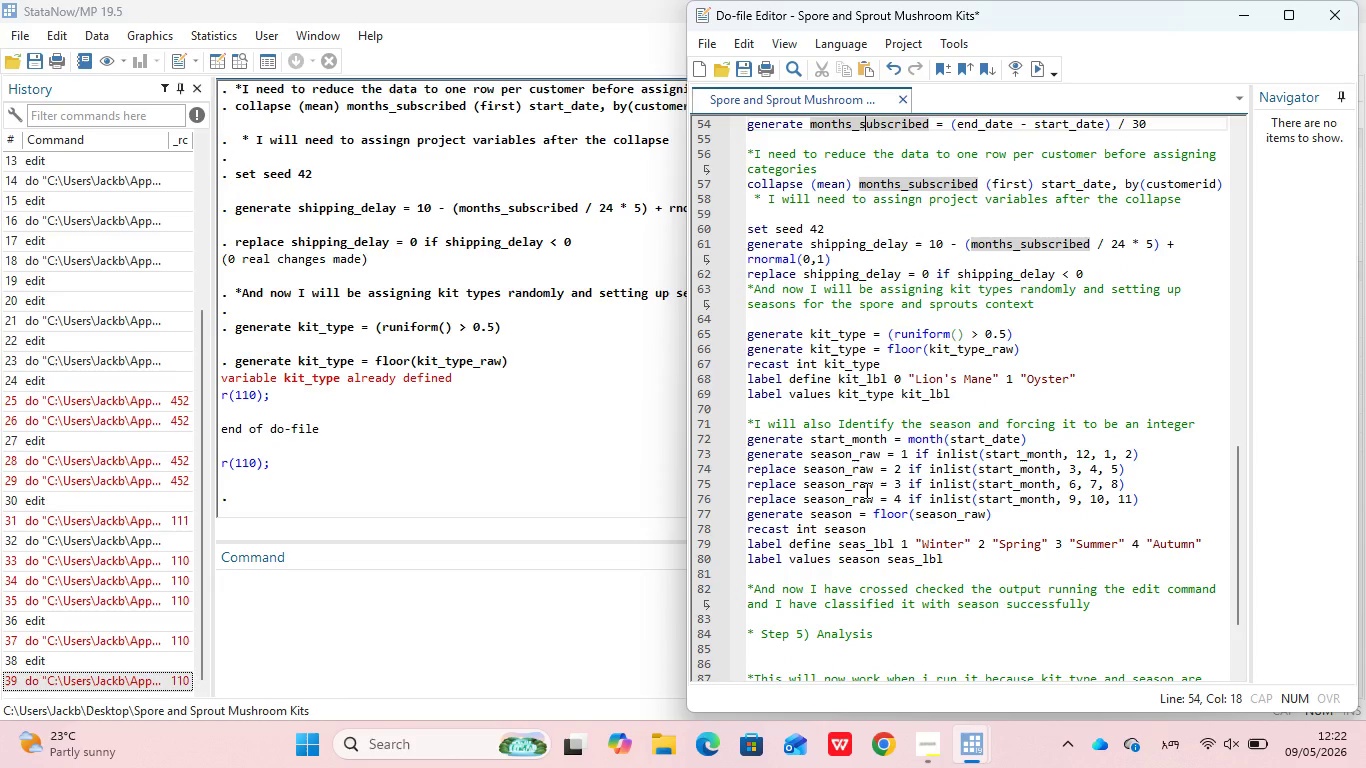 
key(ArrowRight)
 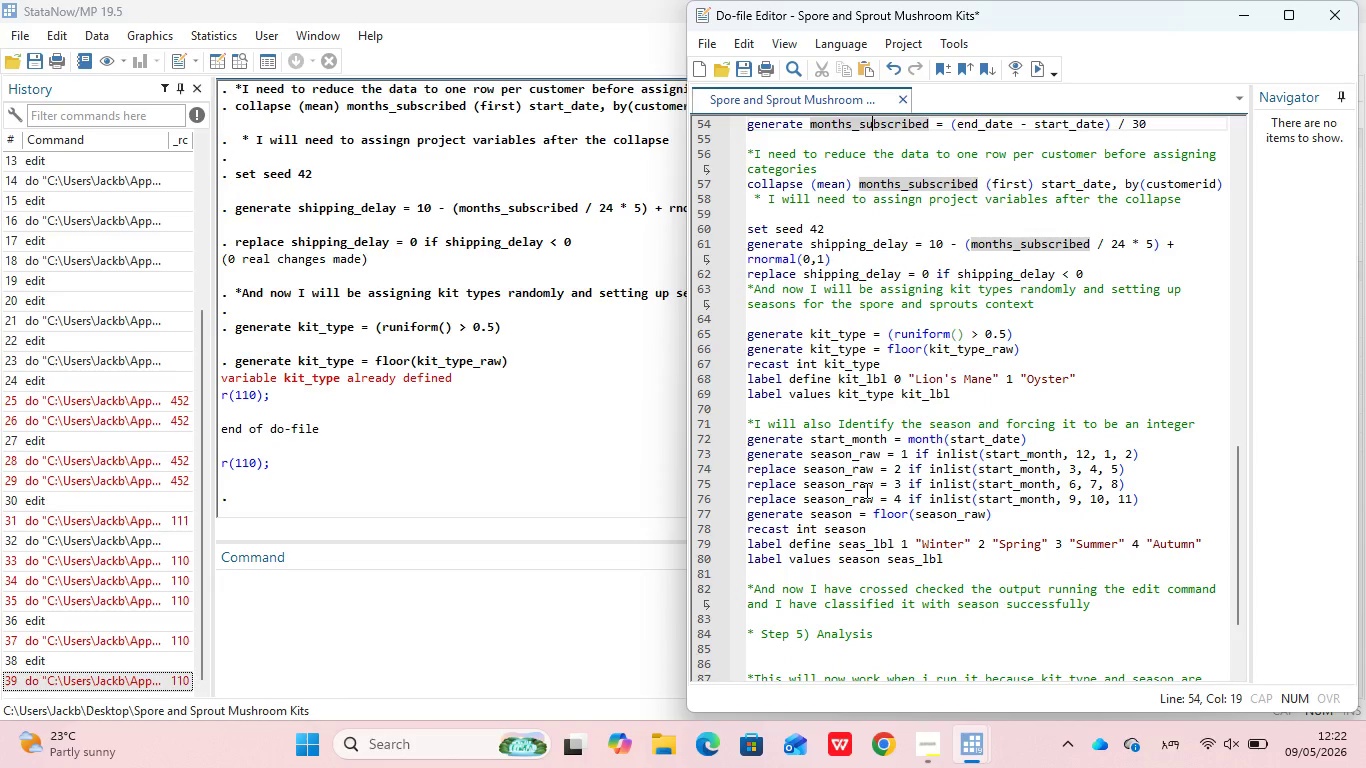 
key(ArrowUp)
 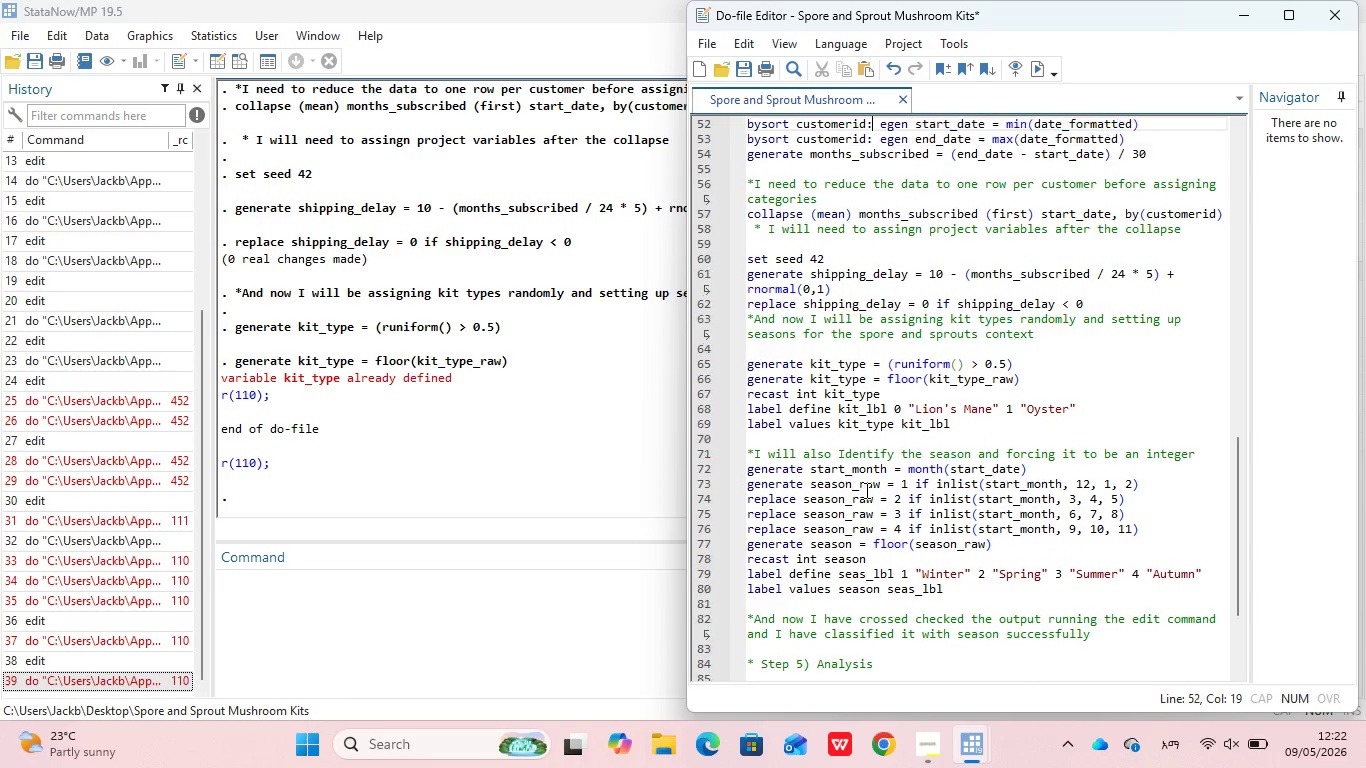 
key(ArrowUp)
 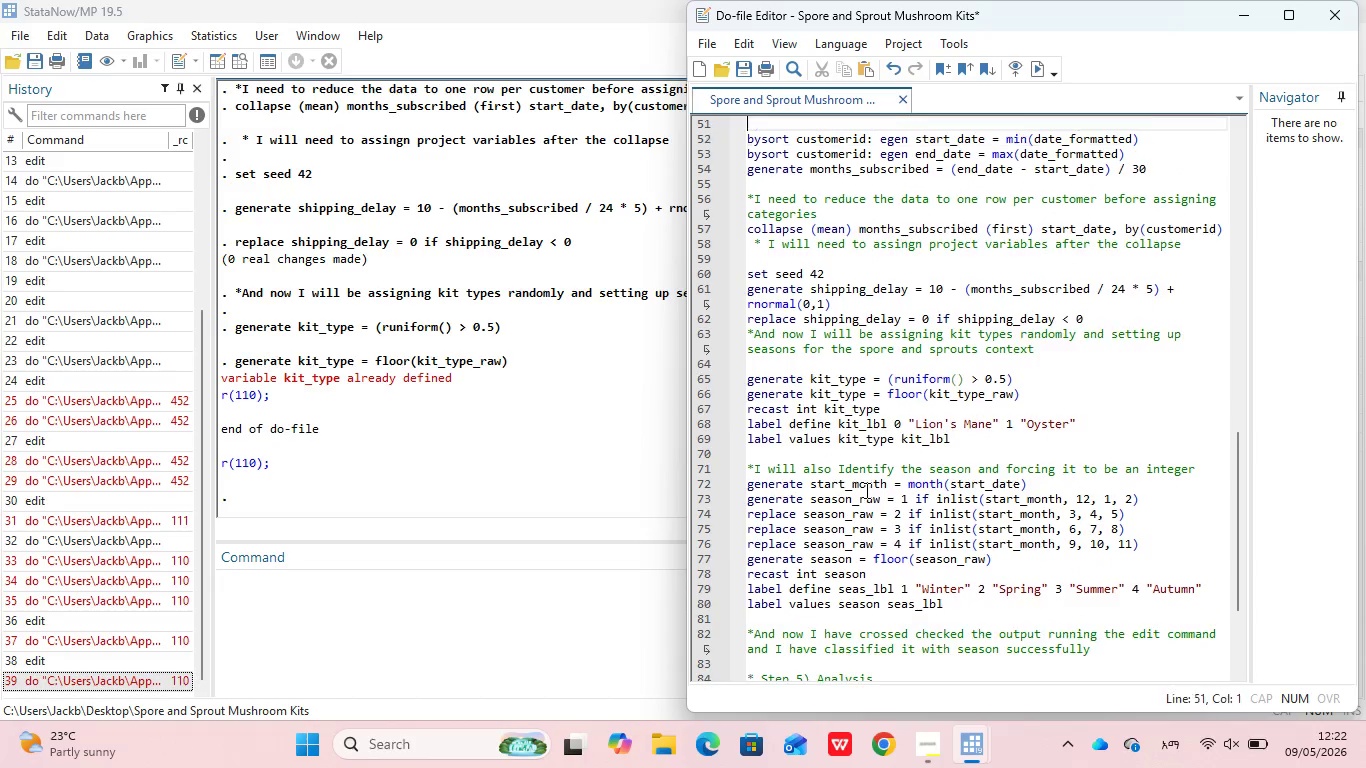 
key(ArrowUp)
 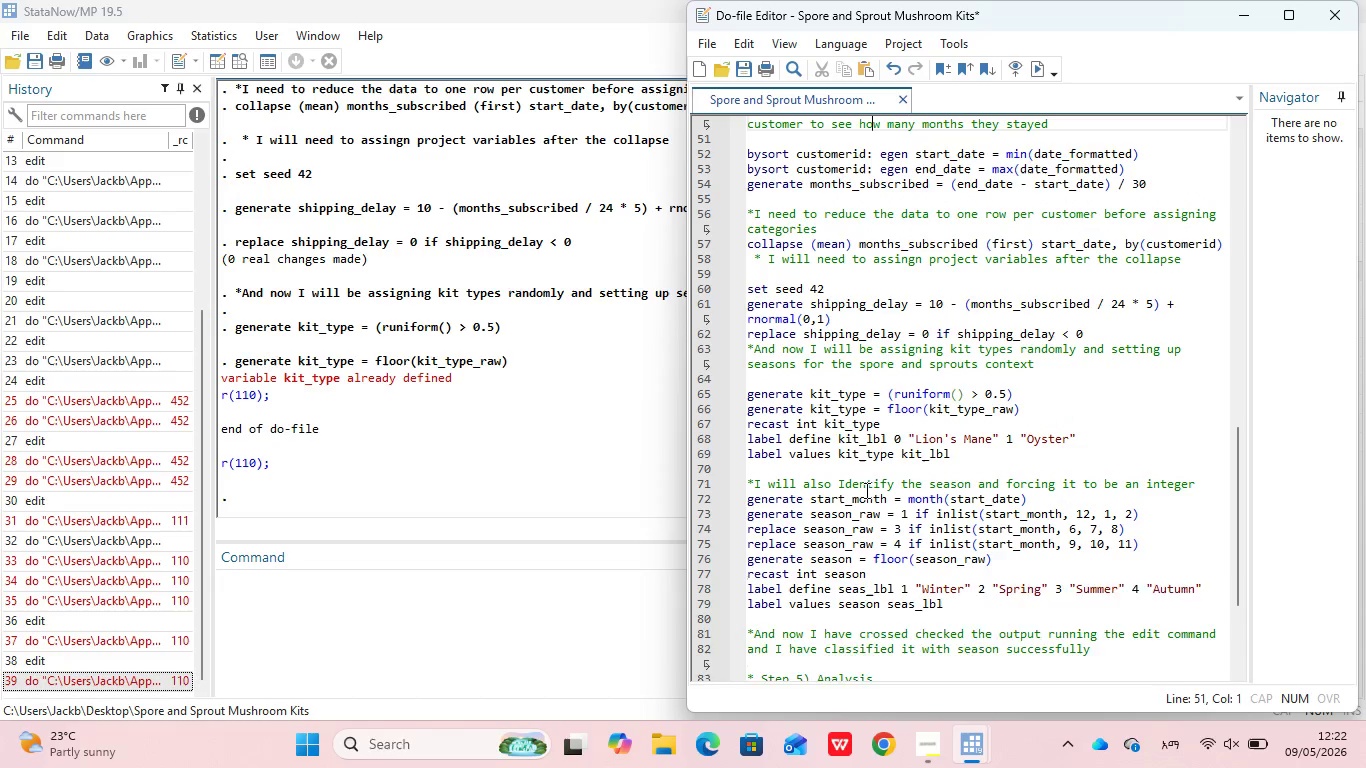 
hold_key(key=ArrowUp, duration=1.06)
 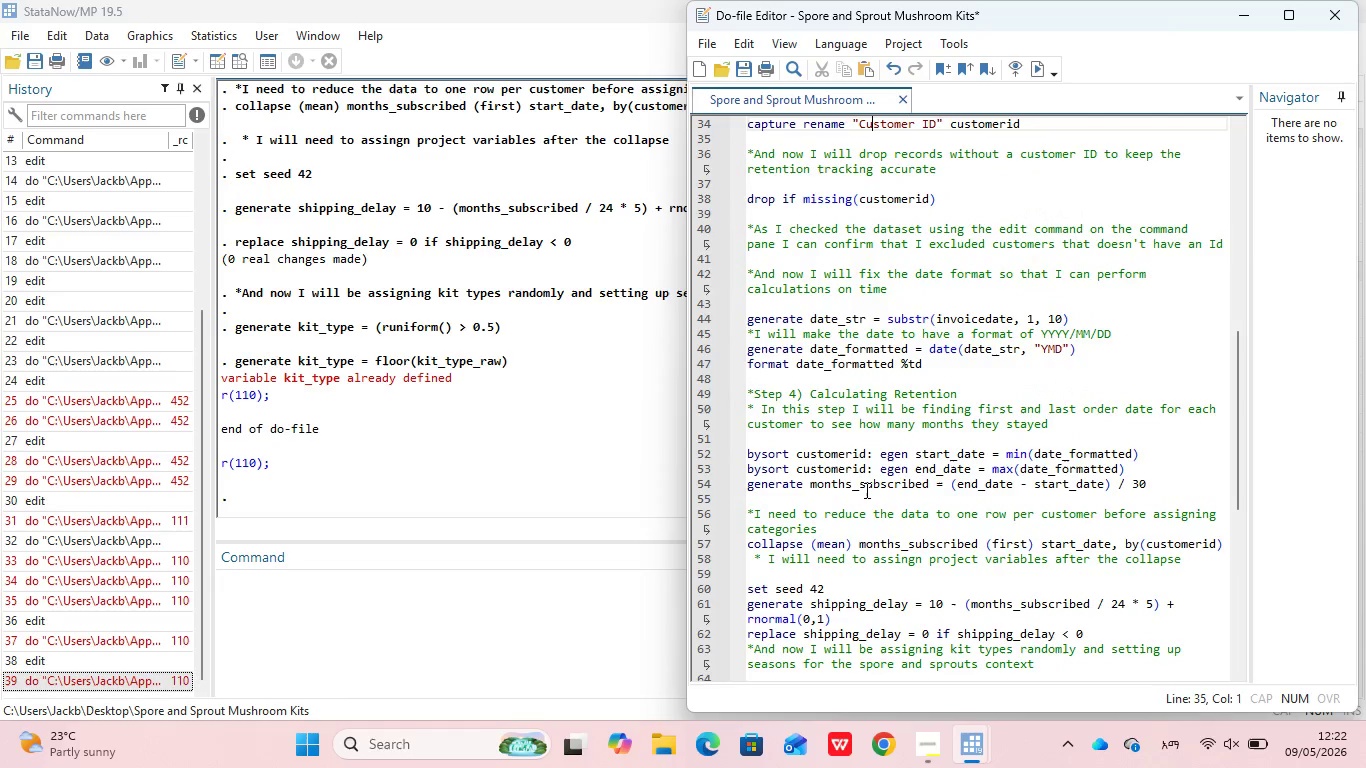 
key(ArrowUp)
 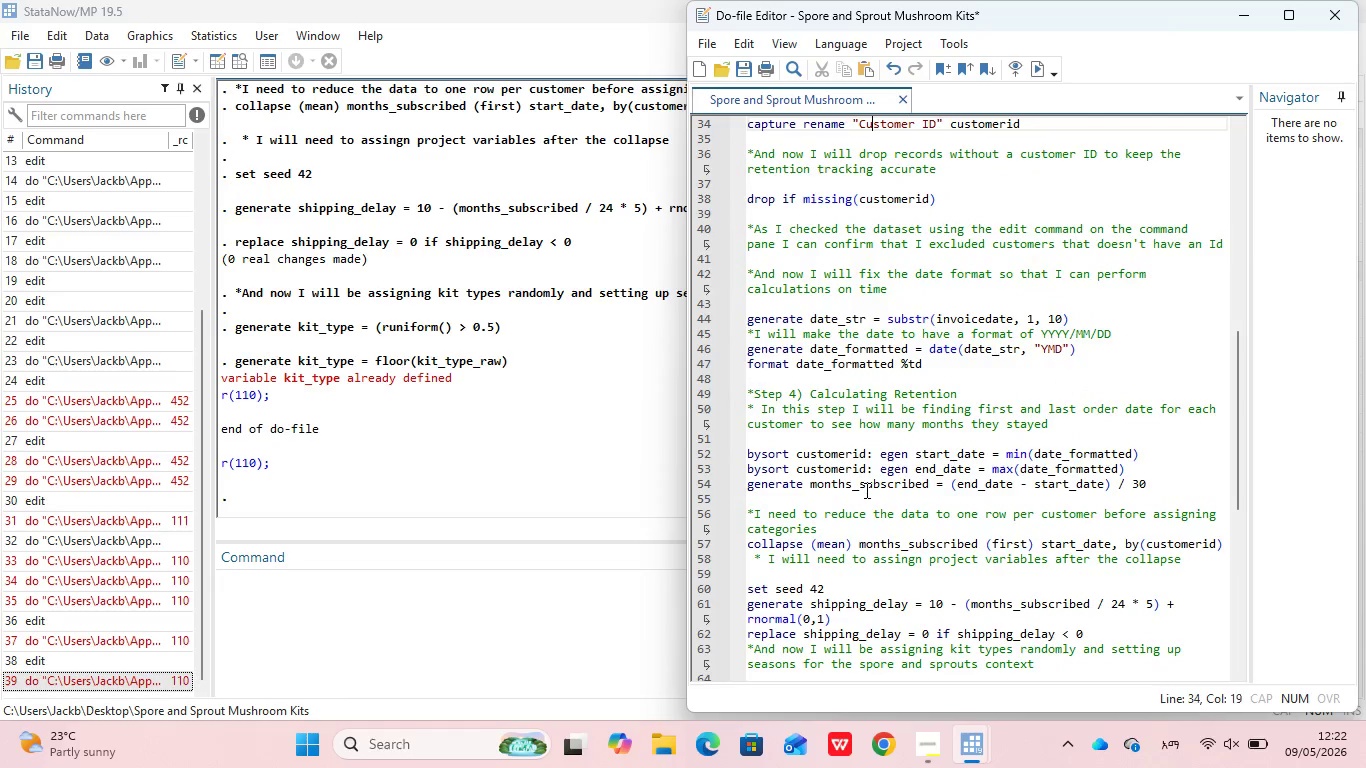 
key(ArrowUp)
 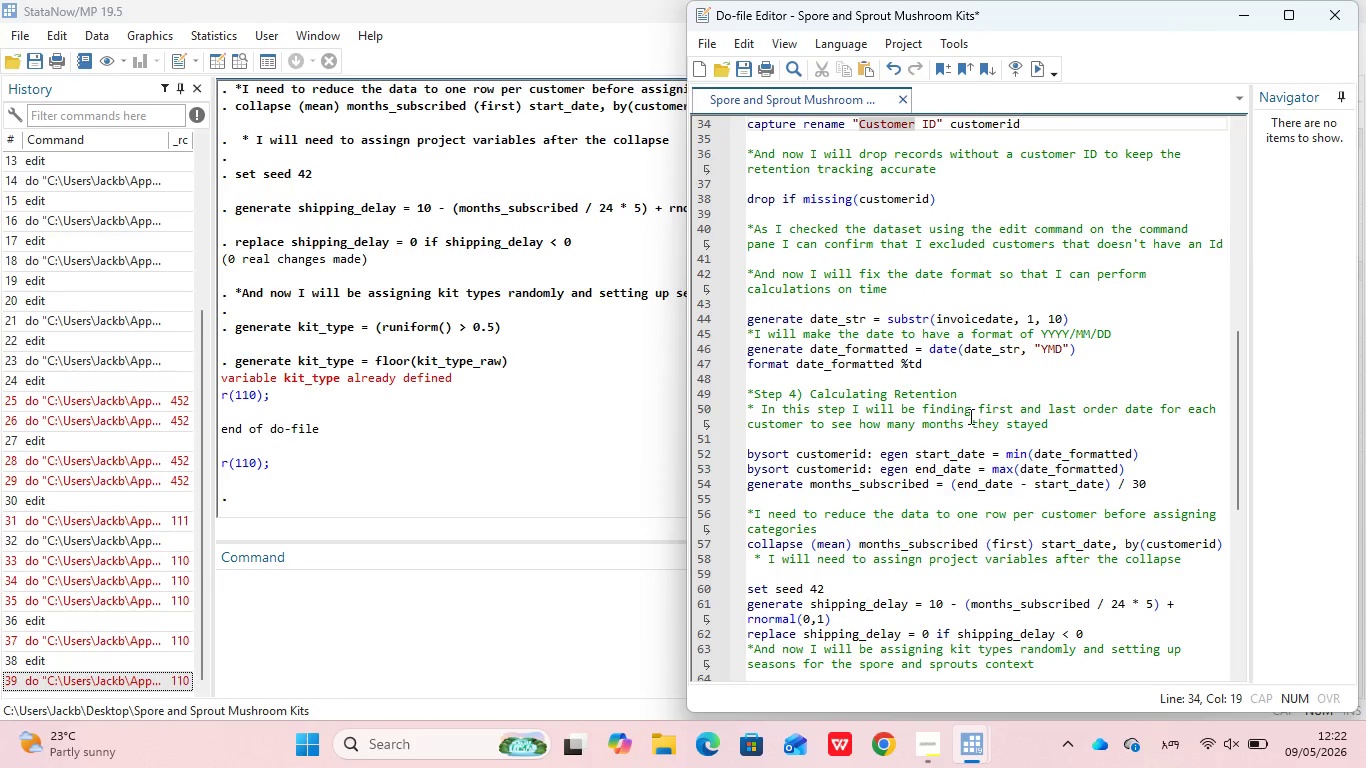 
scroll: coordinate [969, 416], scroll_direction: up, amount: 2.0
 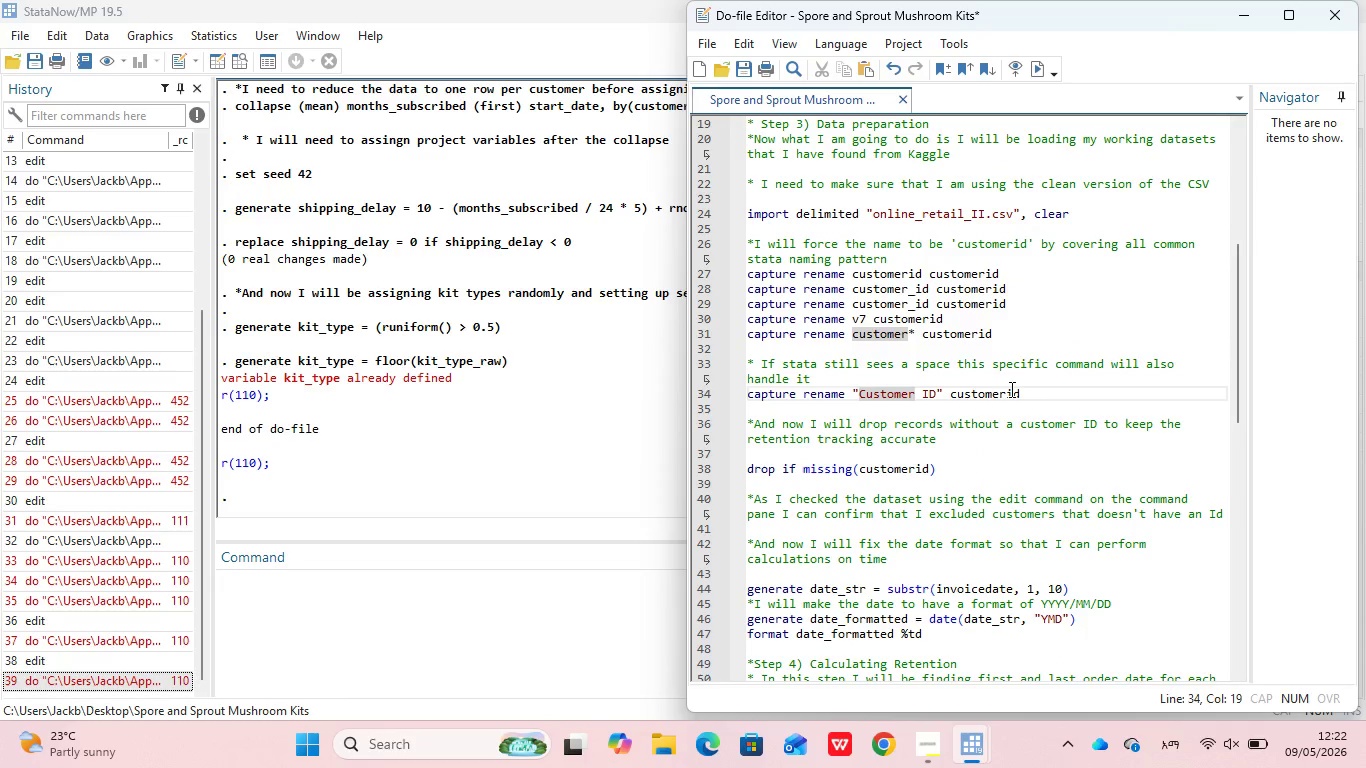 
left_click([1016, 394])
 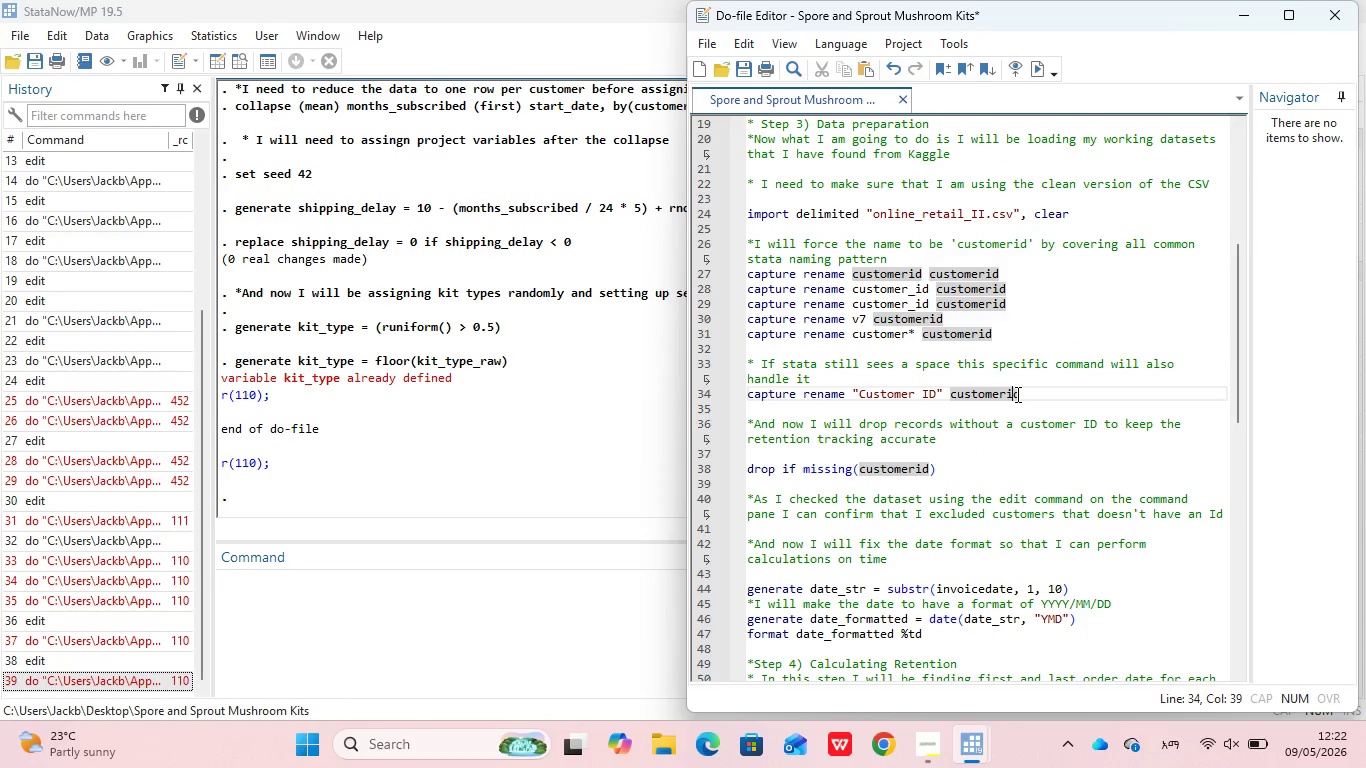 
key(Backspace)
 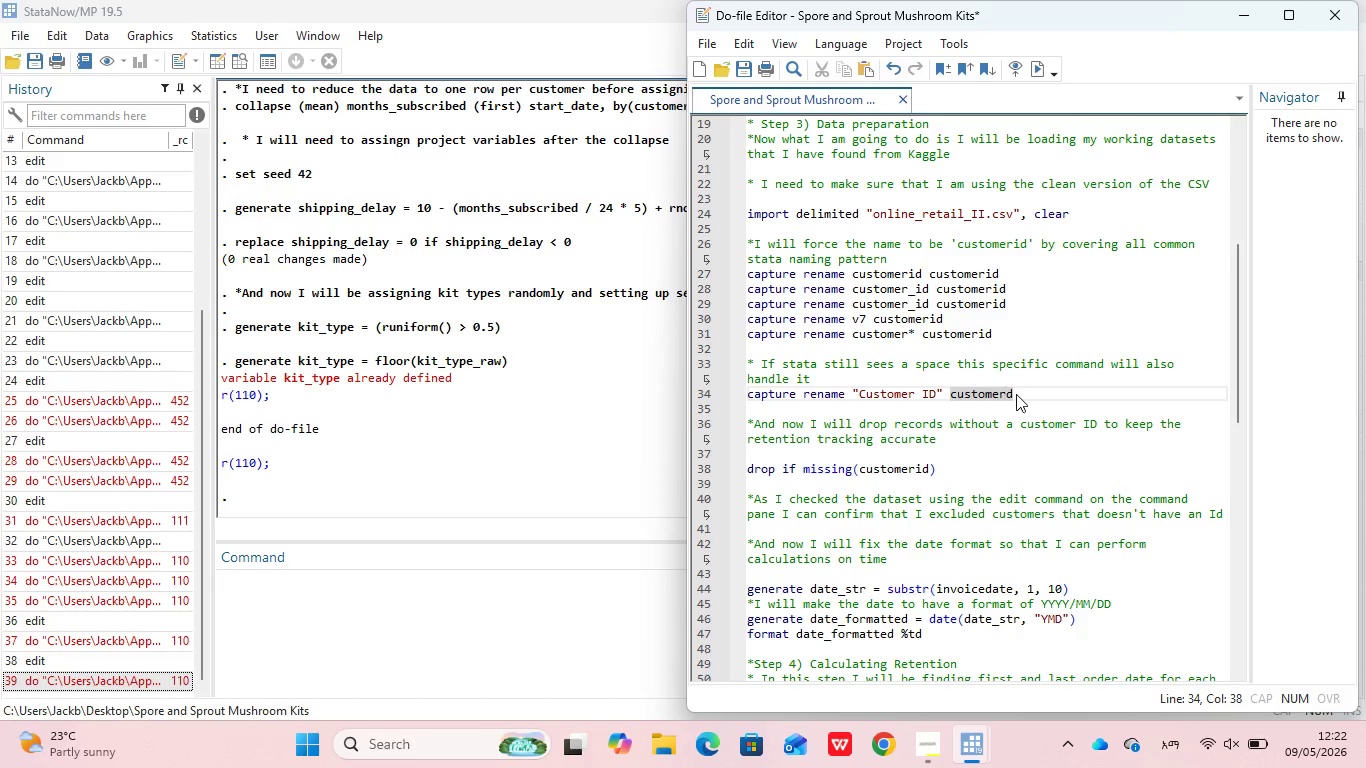 
key(ArrowRight)
 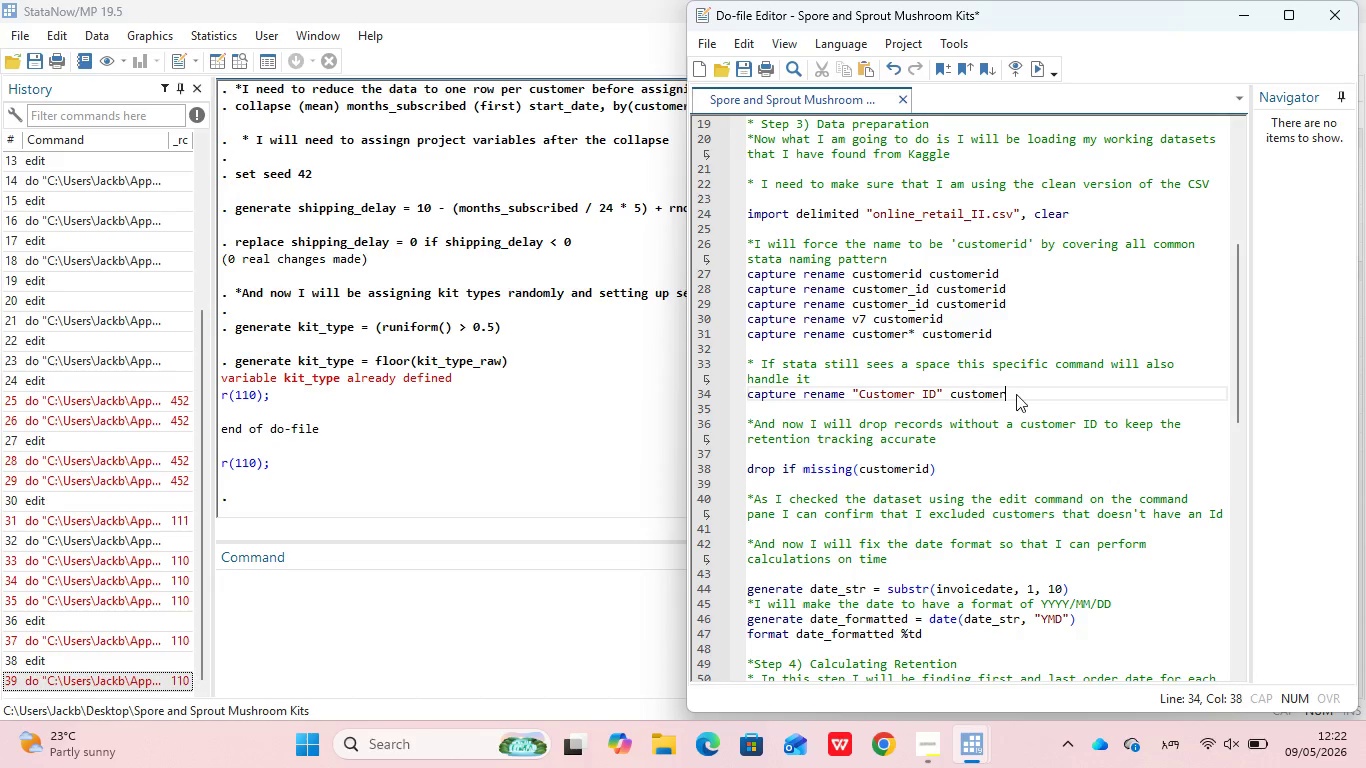 
hold_key(key=Backspace, duration=1.53)
 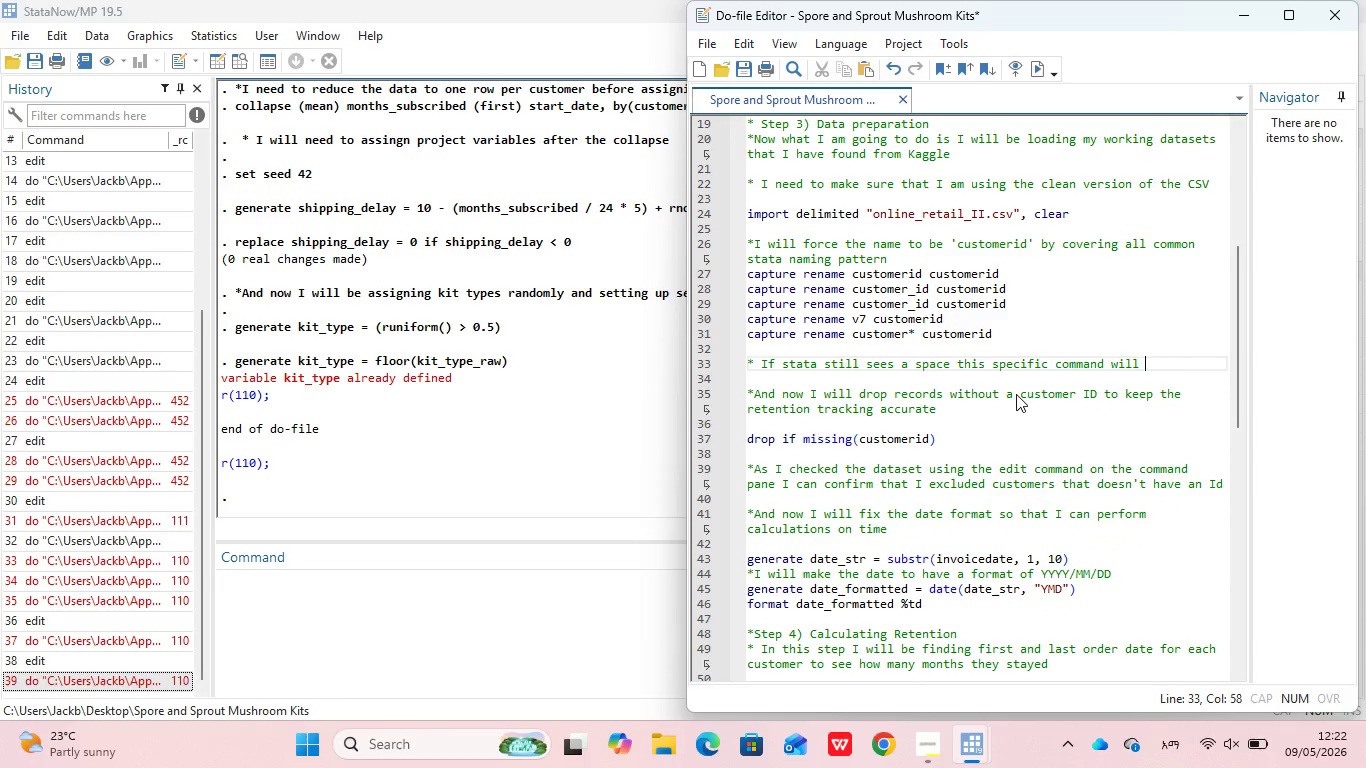 
hold_key(key=Backspace, duration=1.51)
 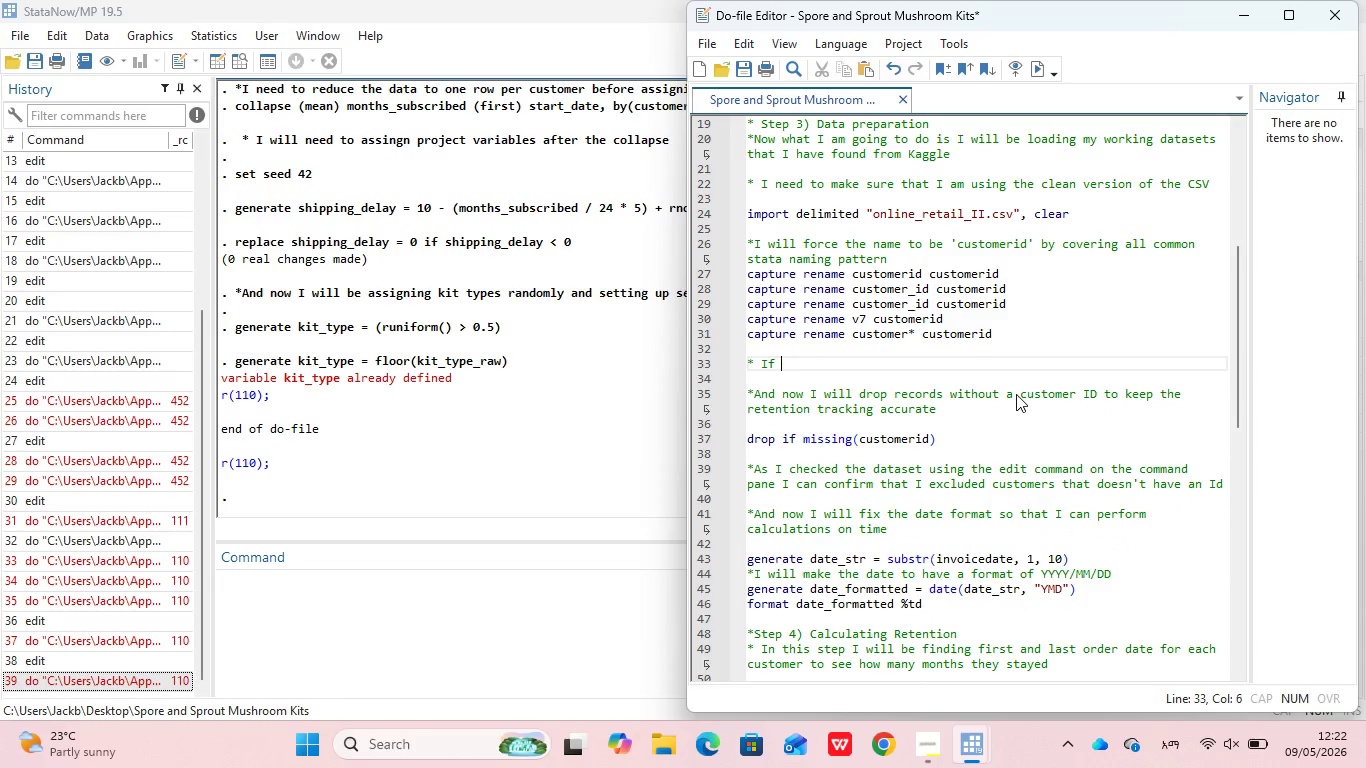 
hold_key(key=Backspace, duration=1.5)
 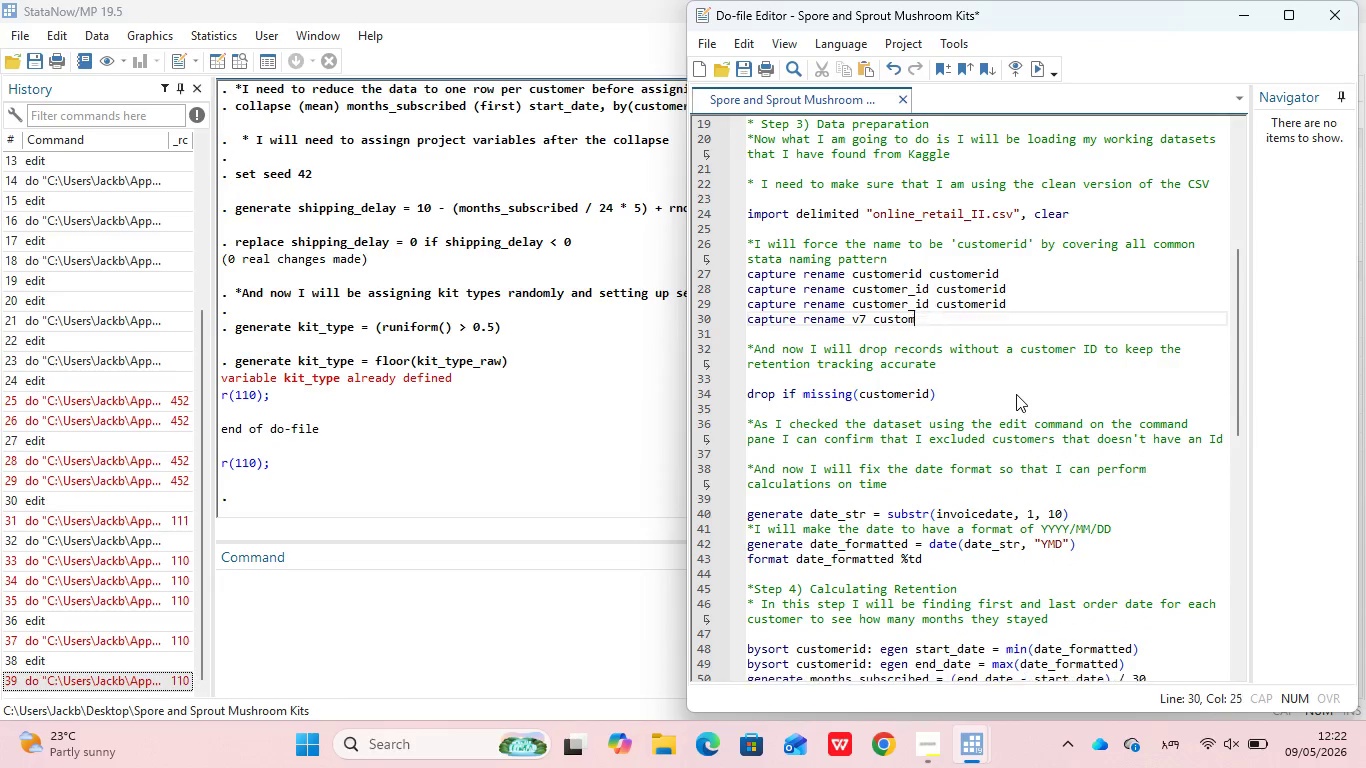 
hold_key(key=Backspace, duration=1.53)
 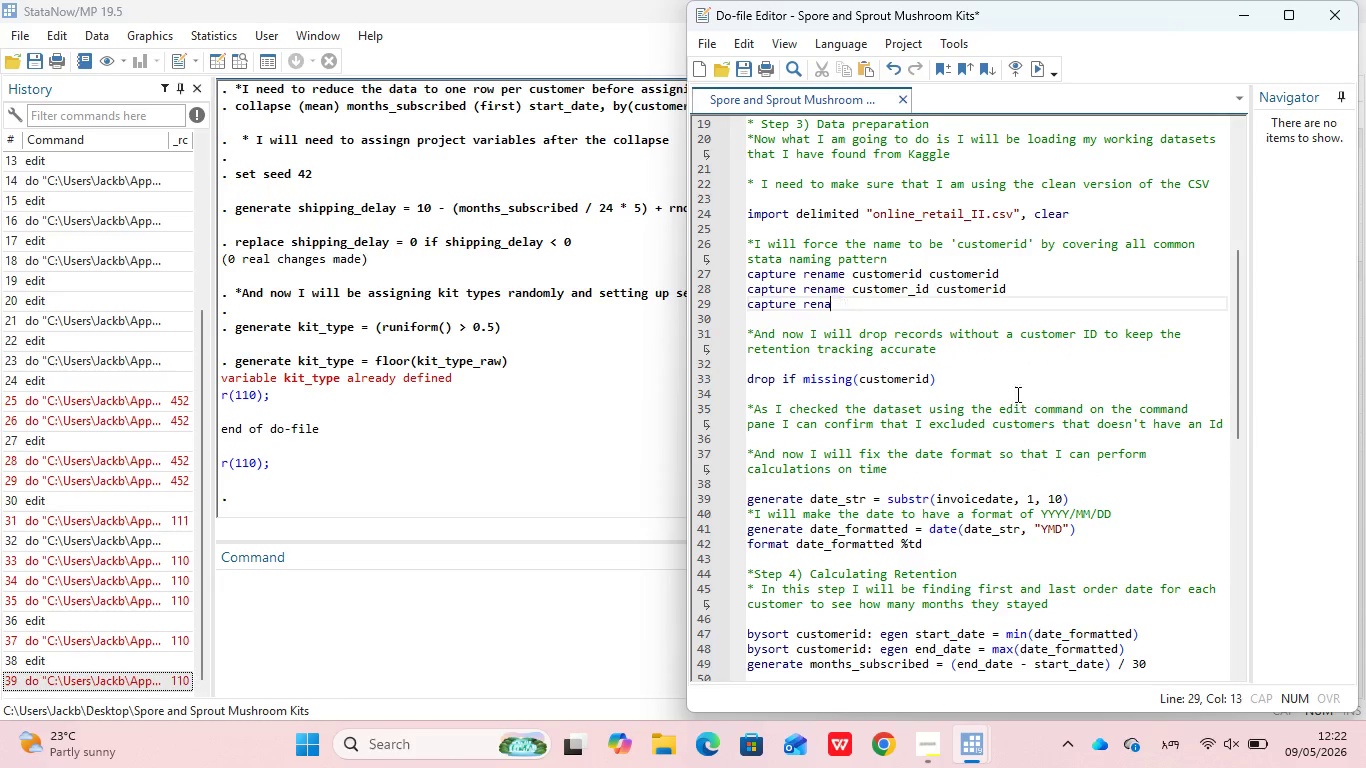 
hold_key(key=Backspace, duration=1.51)
 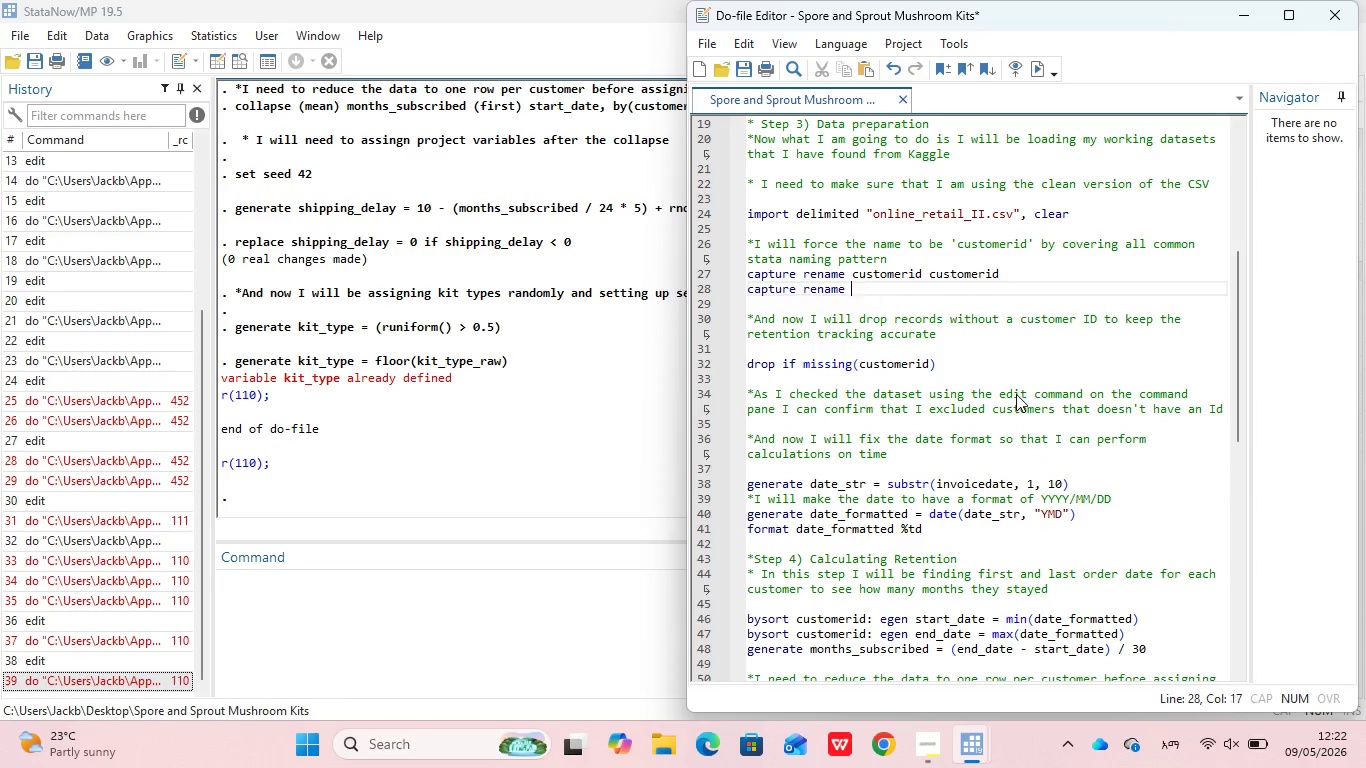 
key(Backspace)
key(Backspace)
key(Backspace)
key(Backspace)
key(Backspace)
key(Backspace)
key(Backspace)
key(Backspace)
key(Backspace)
key(Backspace)
key(Backspace)
key(Backspace)
key(Backspace)
key(Backspace)
key(Backspace)
key(Backspace)
key(Backspace)
key(Backspace)
key(Backspace)
key(Backspace)
key(Backspace)
key(Backspace)
key(Backspace)
key(Backspace)
key(Backspace)
key(Backspace)
key(Backspace)
key(Backspace)
key(Backspace)
type(foreach v of varlist _all {)
 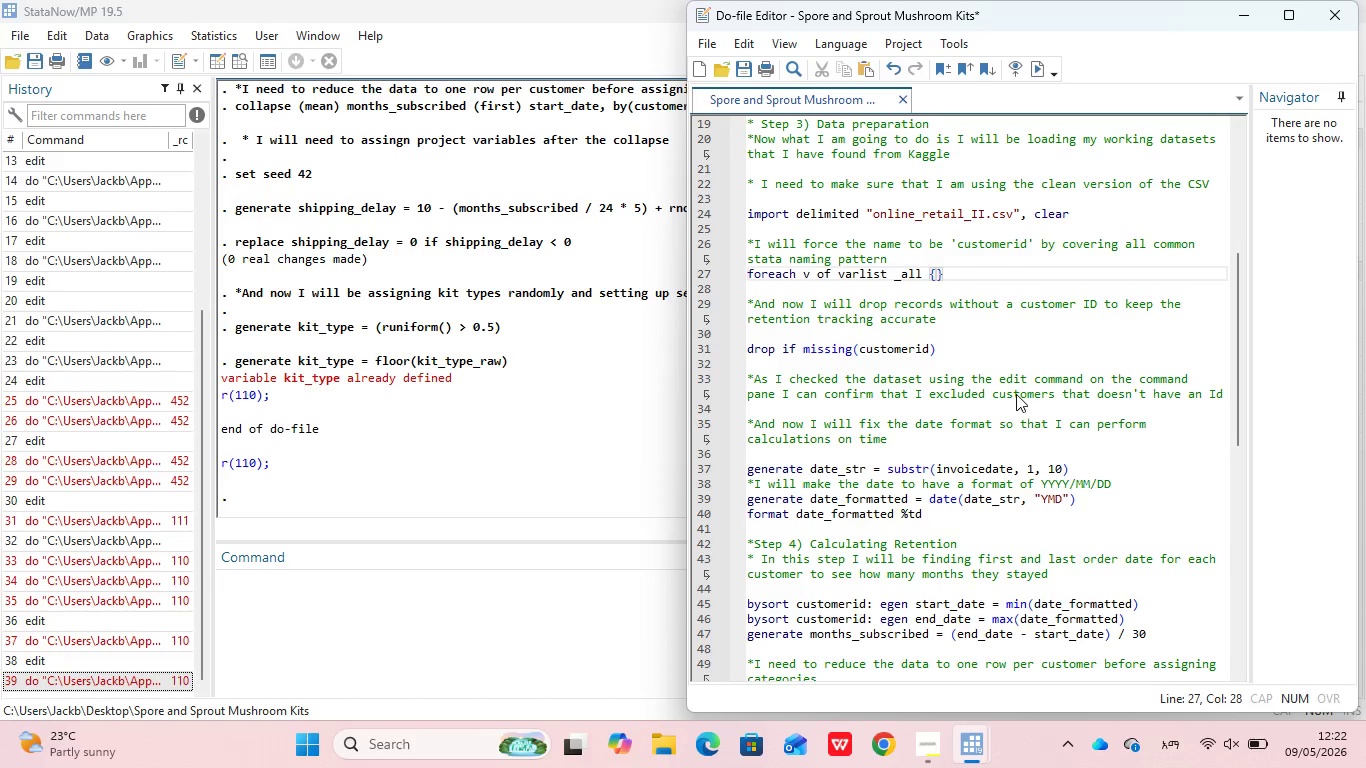 
key(Enter)
 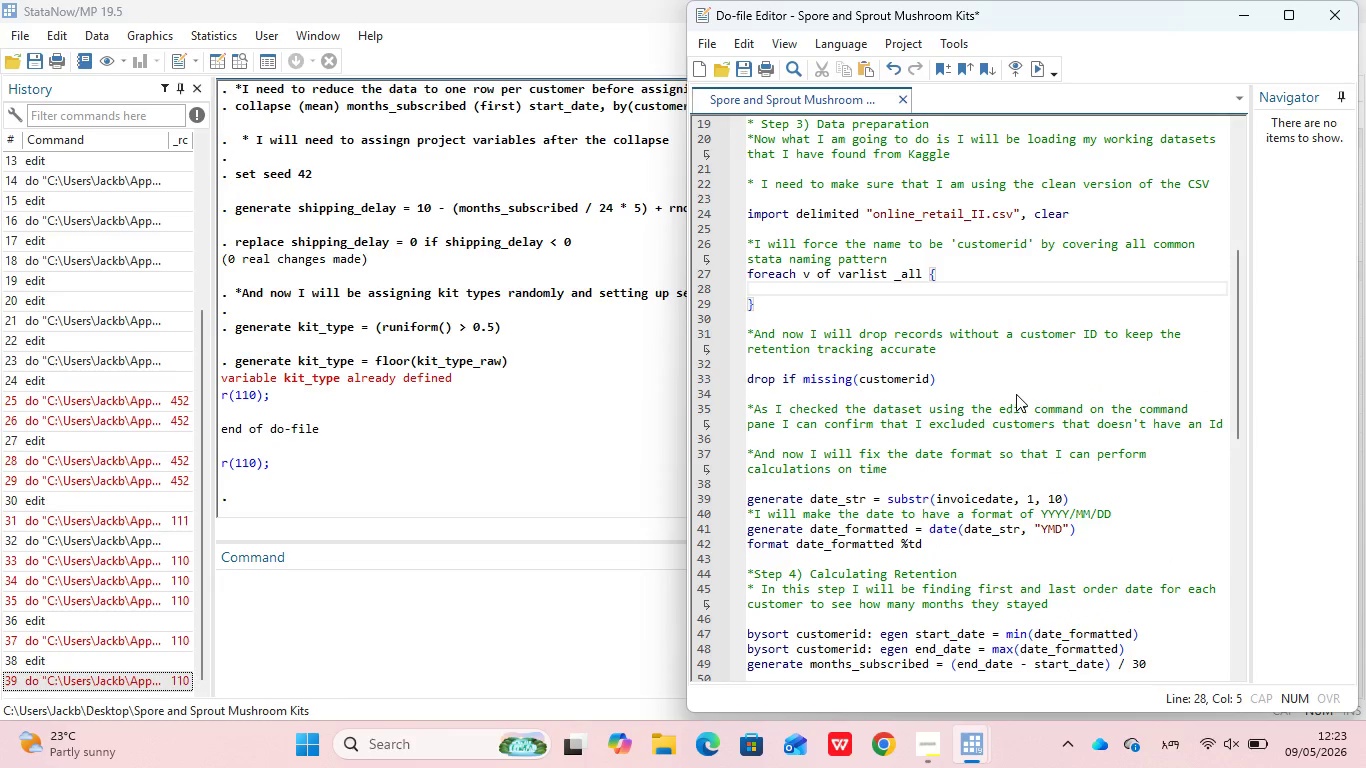 
type(local lowername = lower(" )
key(Backspace)
type(')
 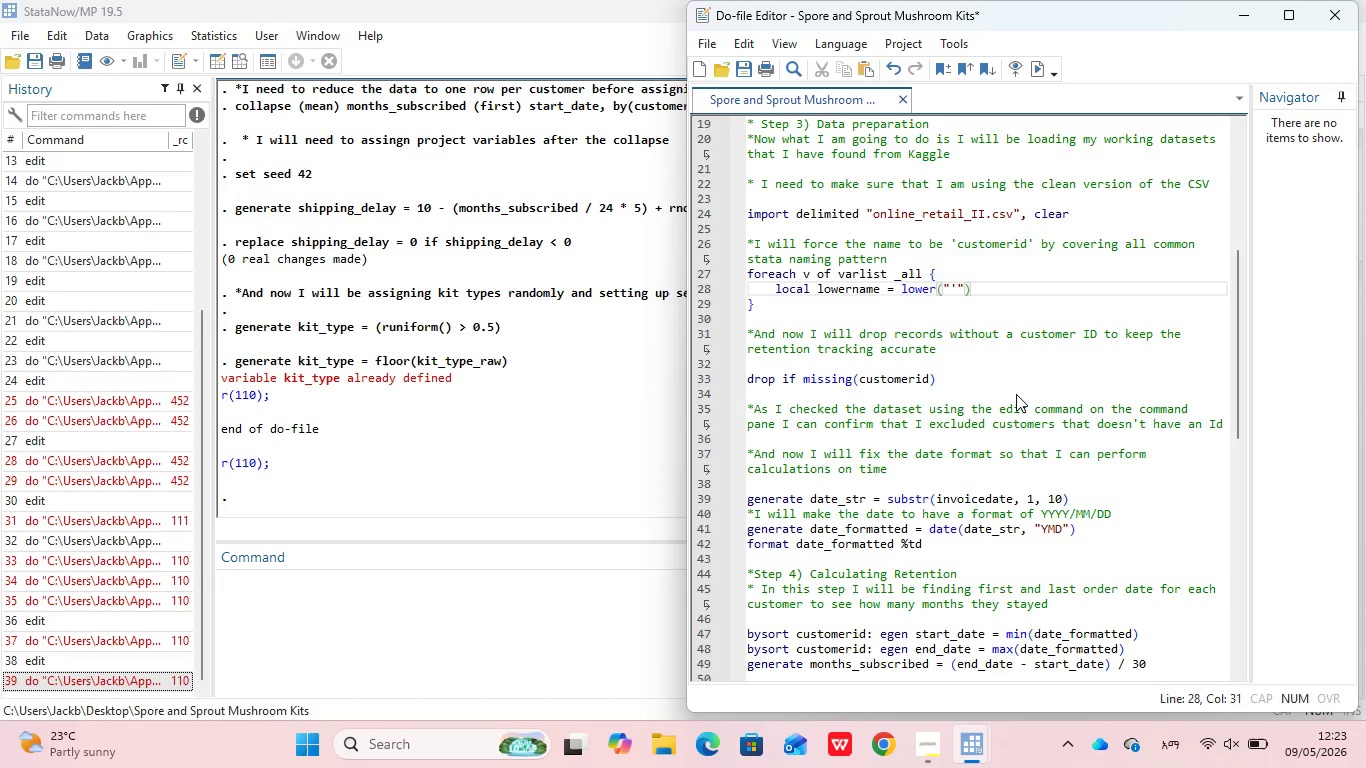 
hold_key(key=ShiftLeft, duration=0.67)
 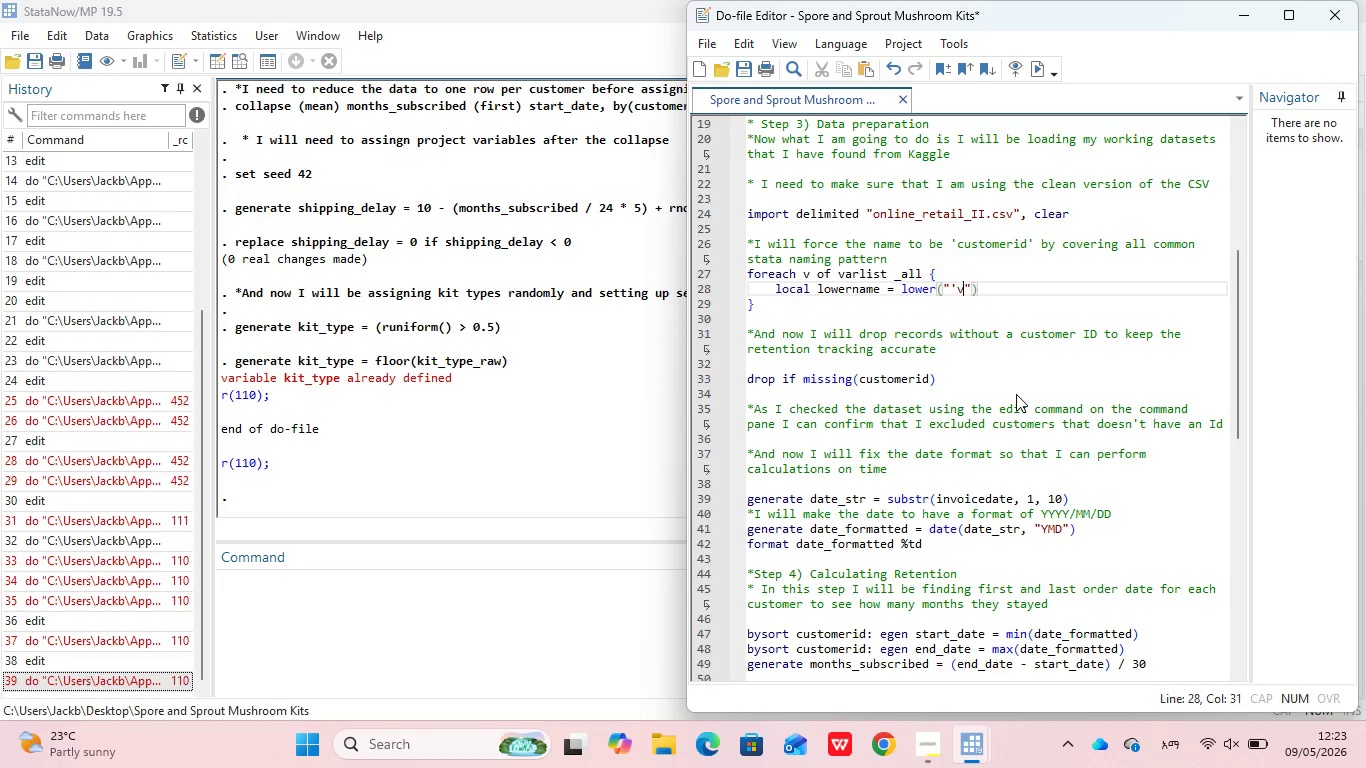 
key(V)
 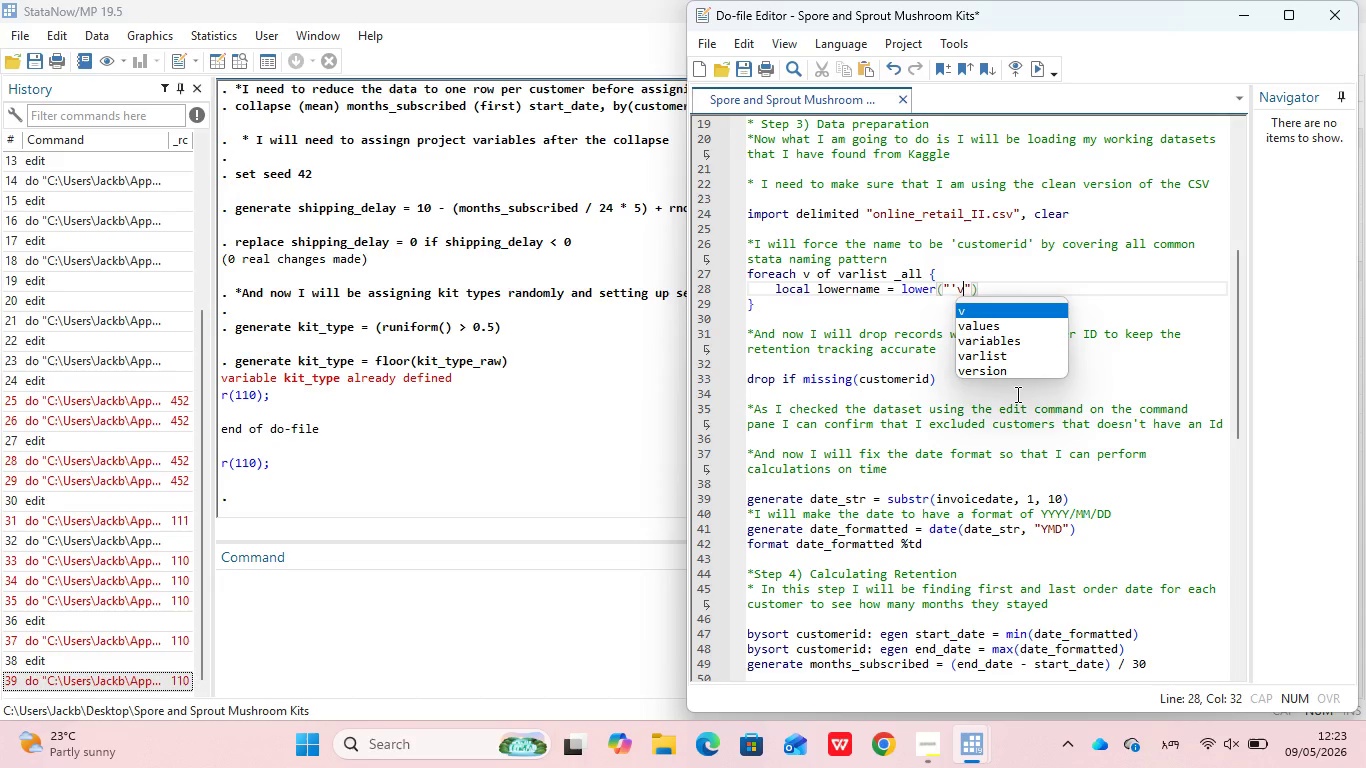 
key(Quote)
 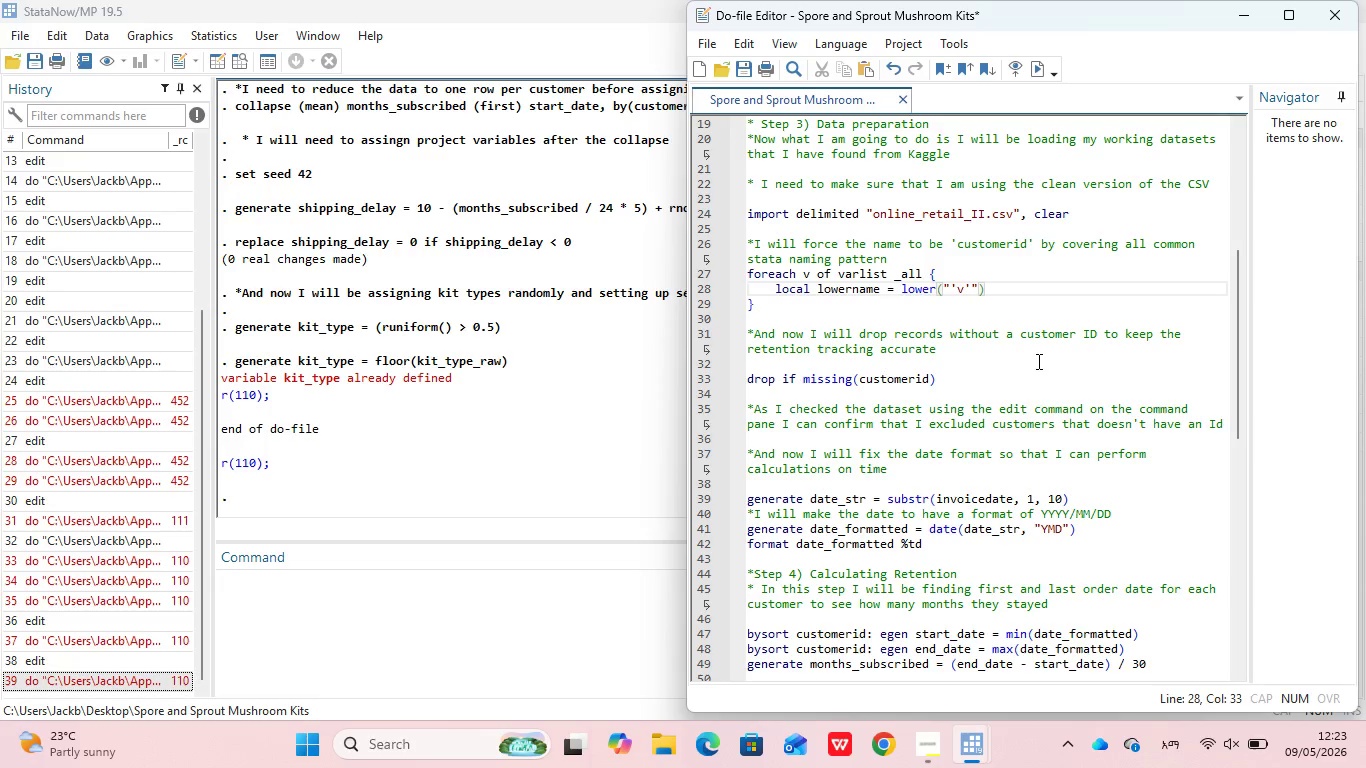 
wait(5.47)
 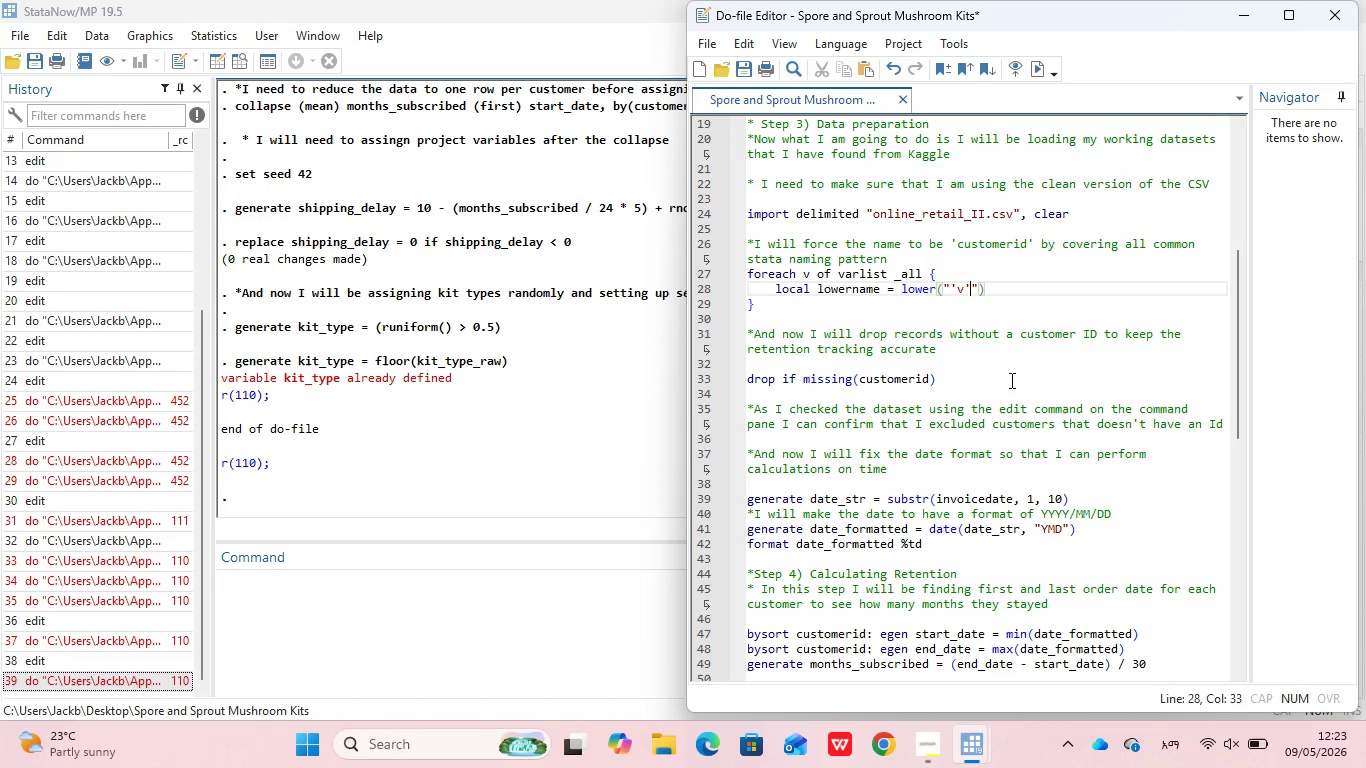 
key(ArrowRight)
 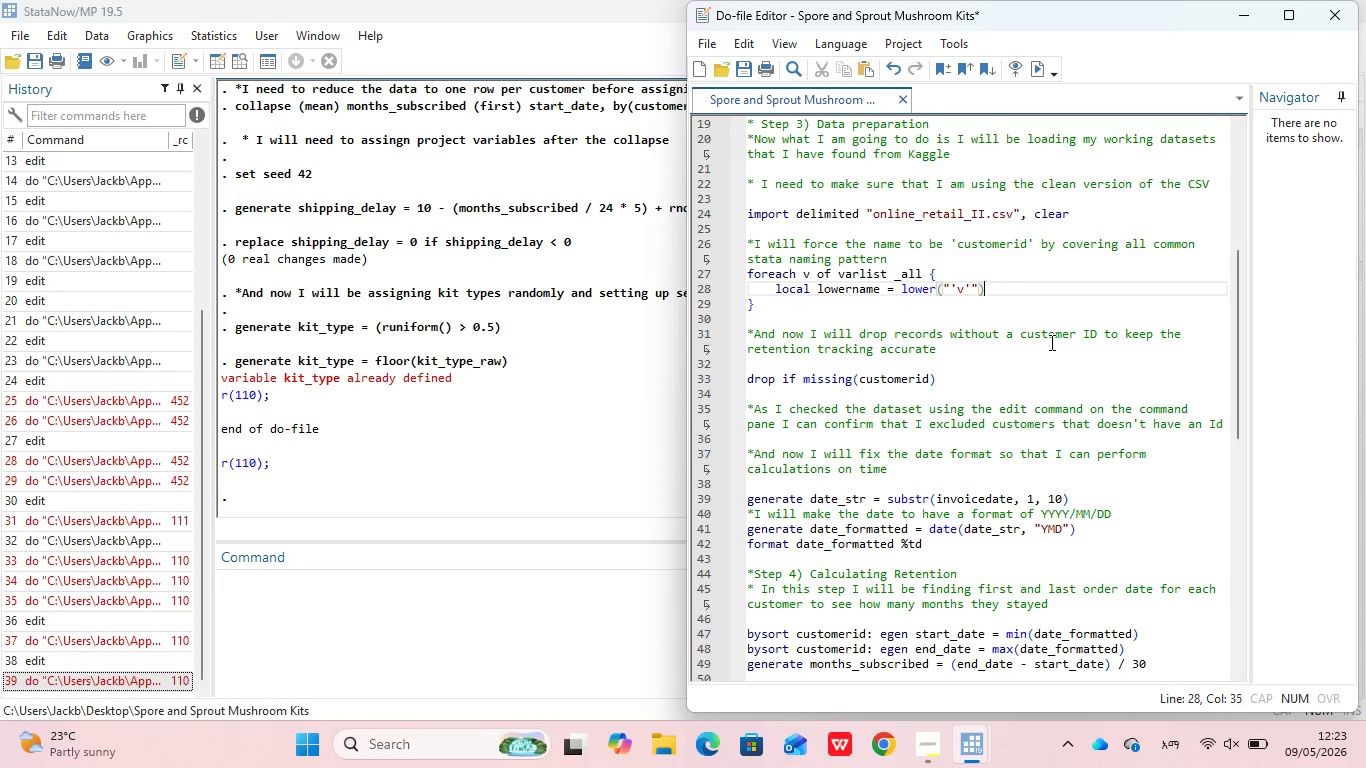 
key(ArrowRight)
 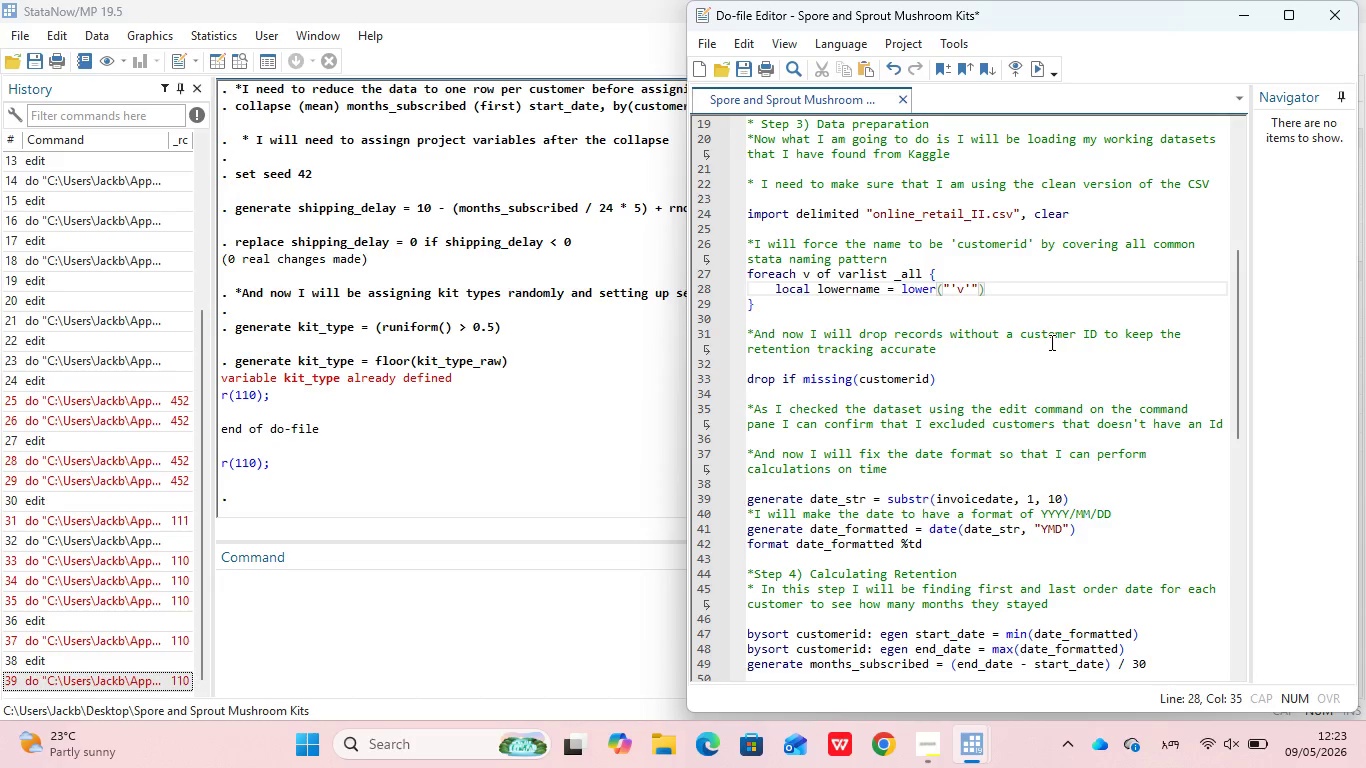 
key(Enter)
 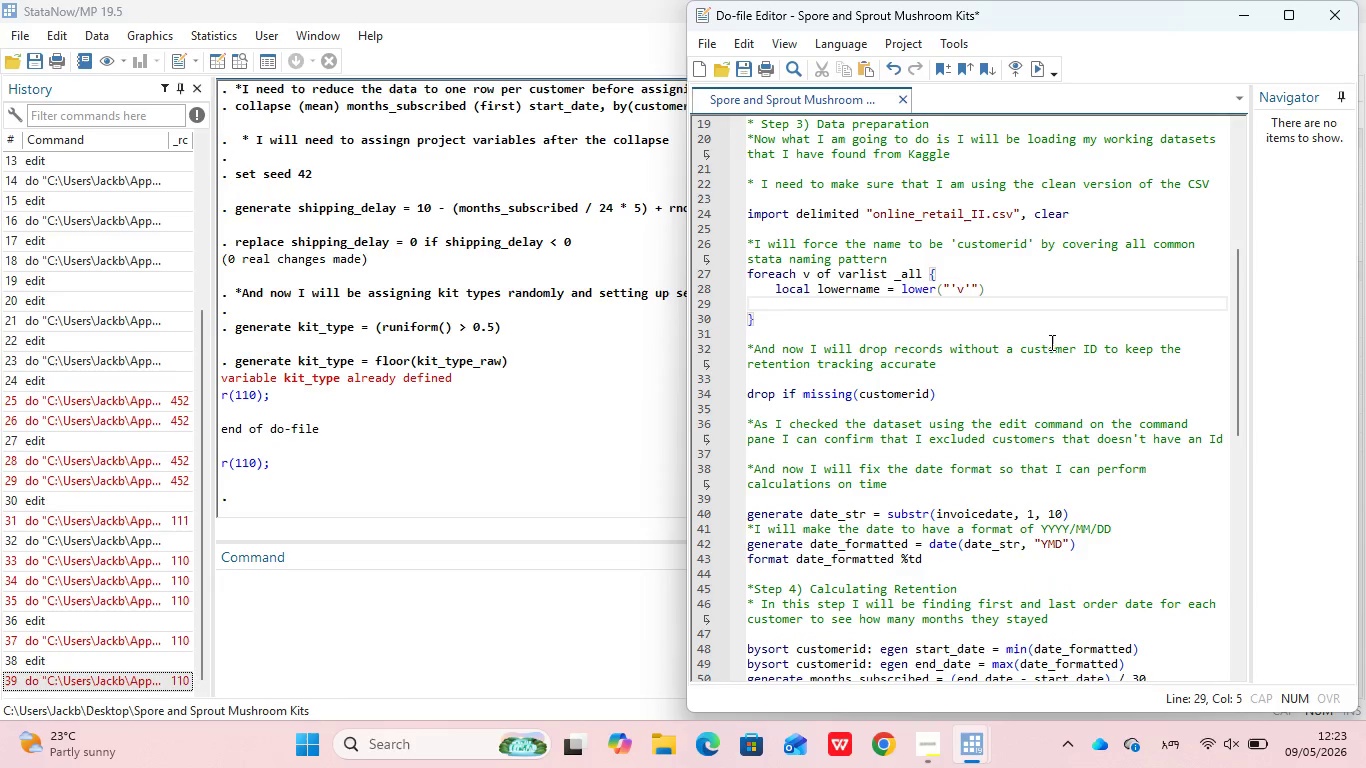 
type(if strpos(")
 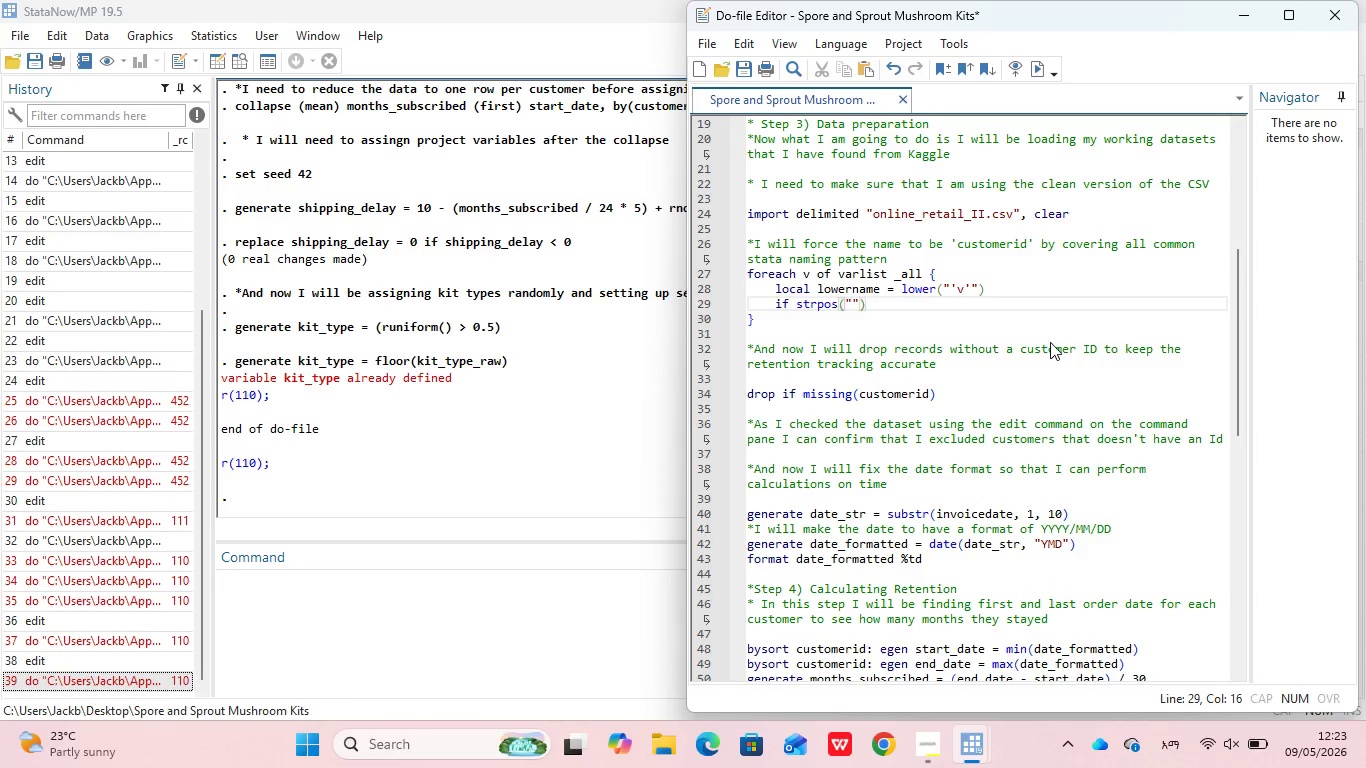 
type(lo)
key(Backspace)
key(Backspace)
type('lowername')
 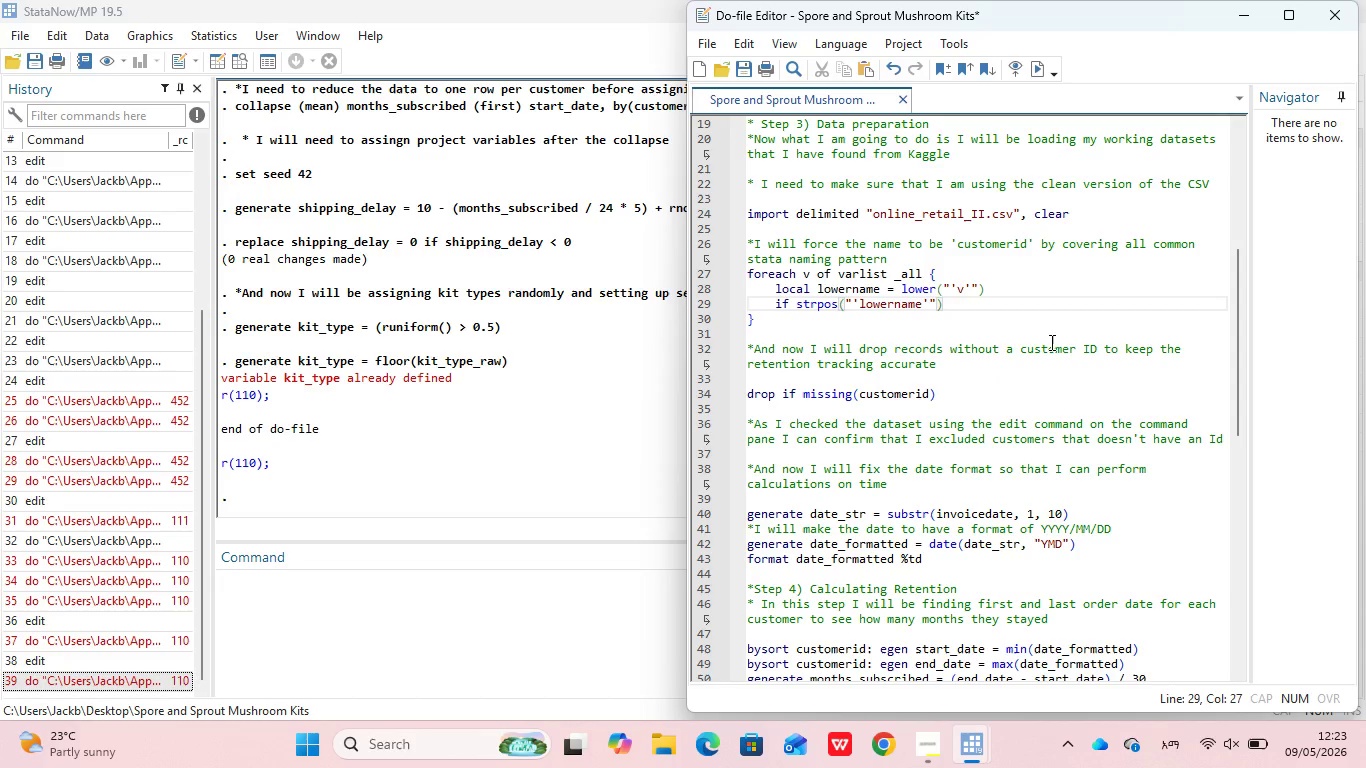 
key(ArrowRight)
 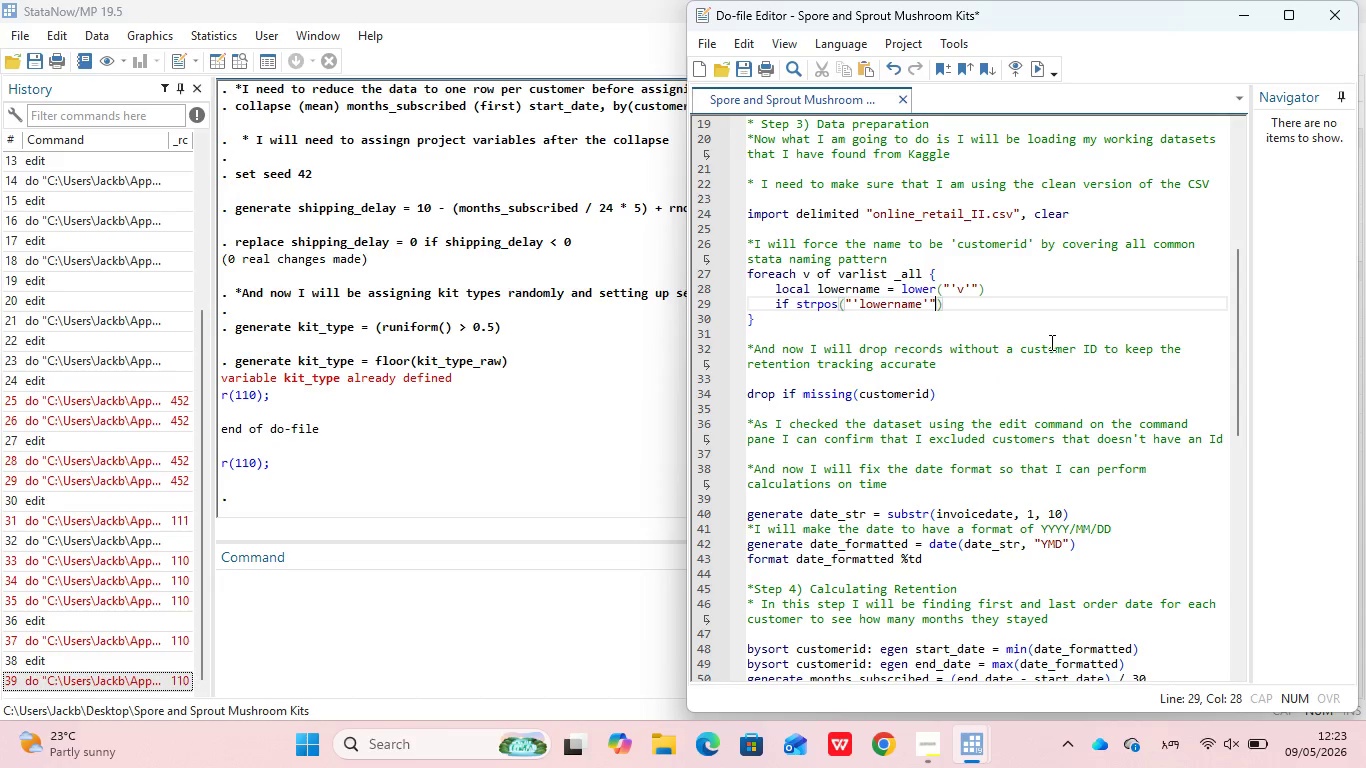 
type(, "cusomr)
key(Backspace)
type(er")
 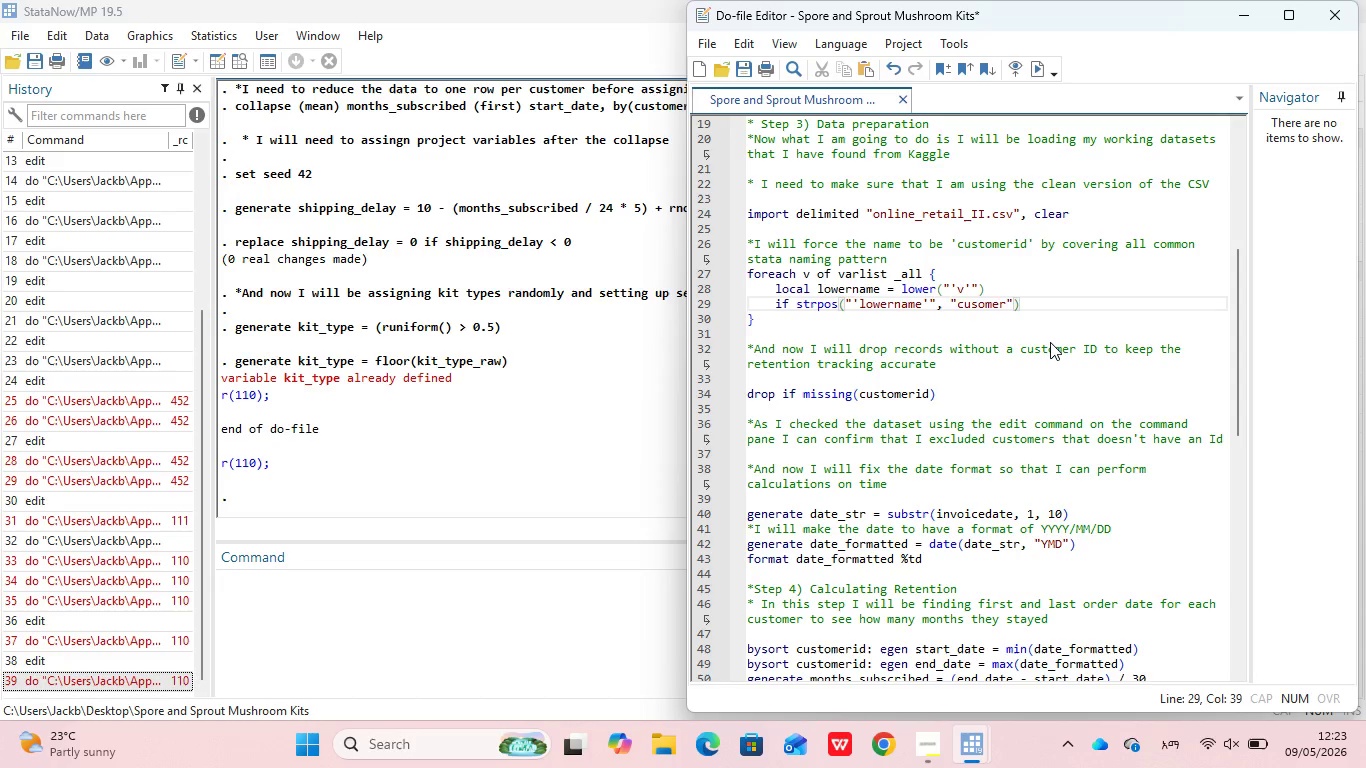 
key(ArrowRight)
 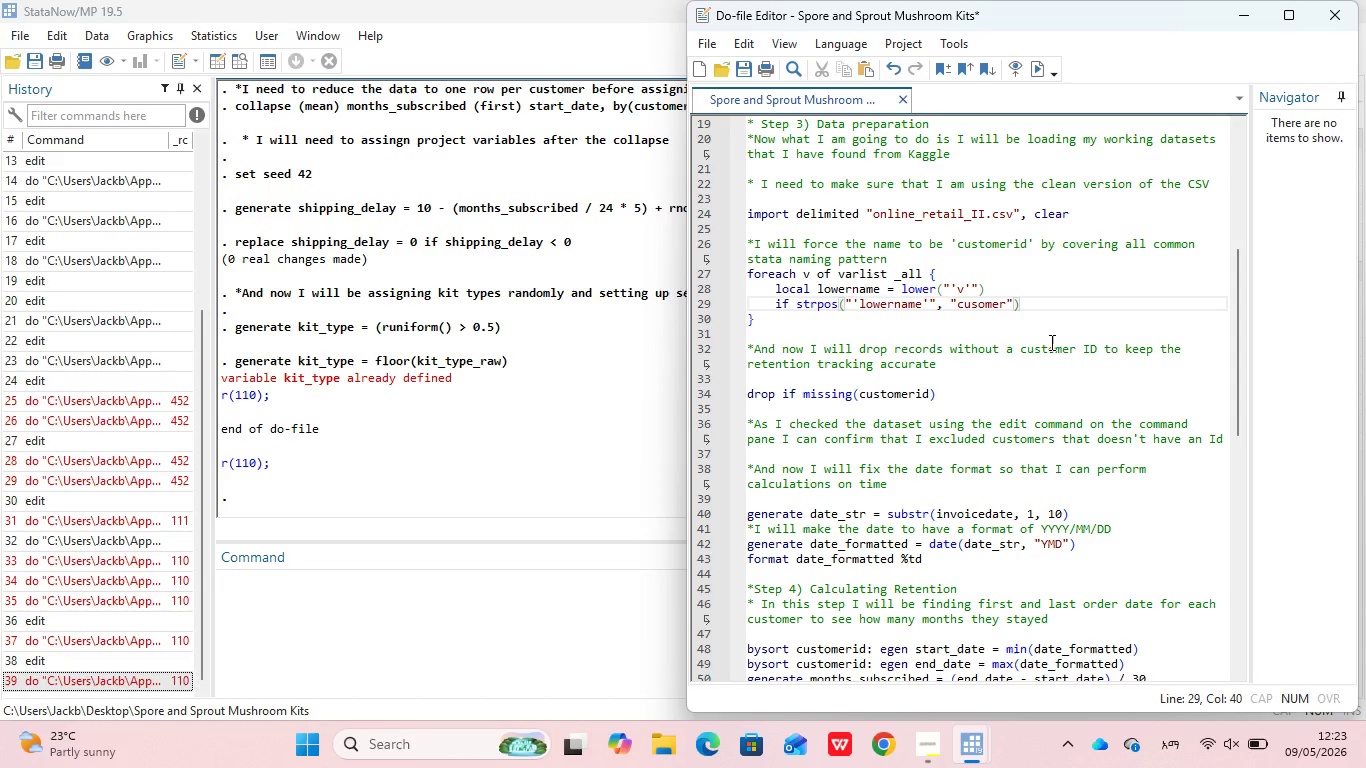 
key(Shift+BracketLeft)
 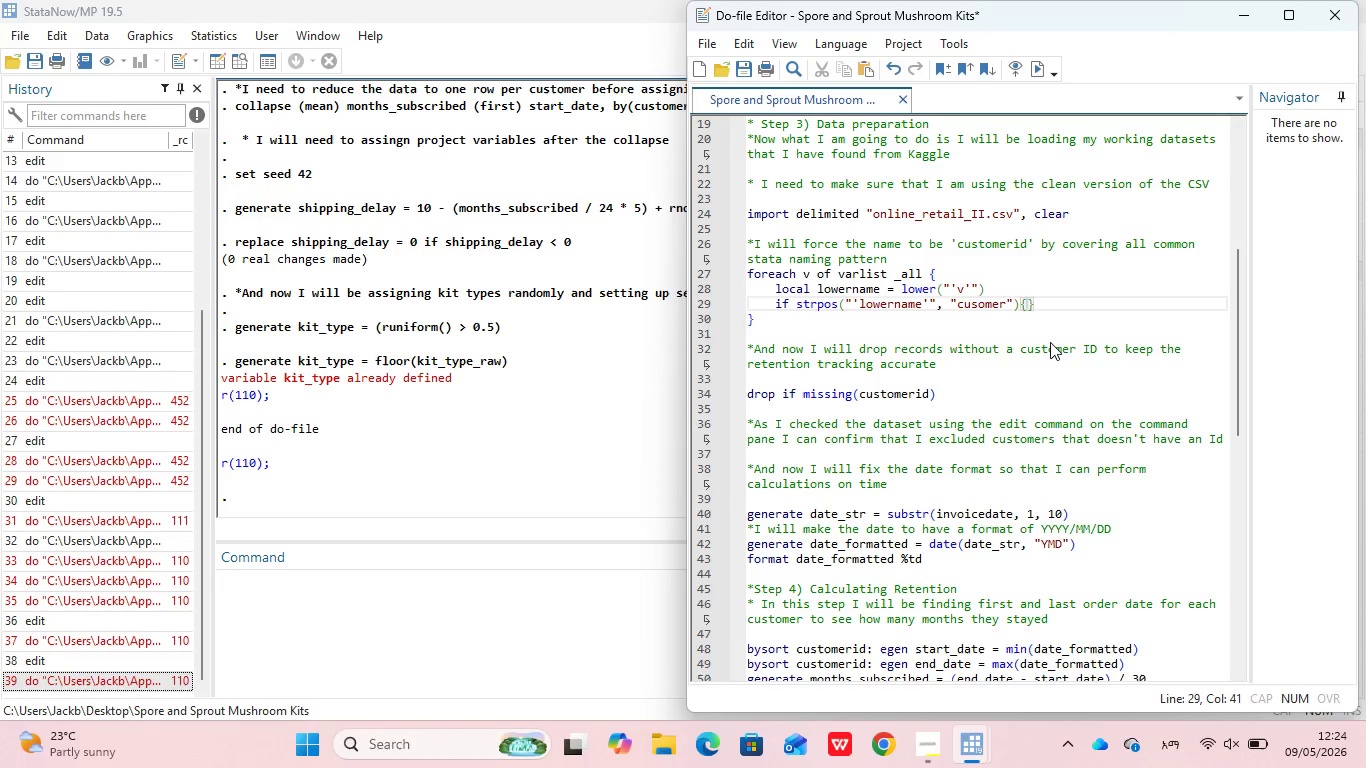 
key(Enter)
 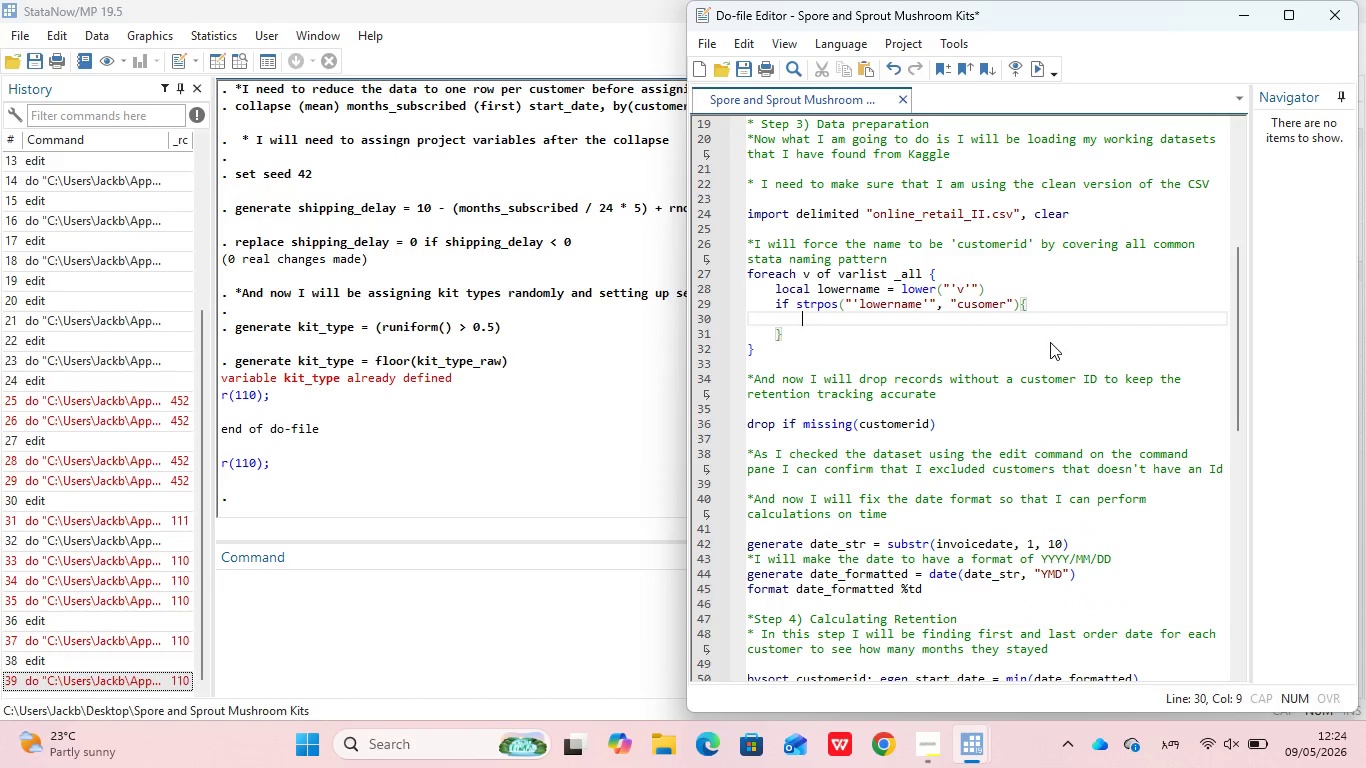 
type(cap)
 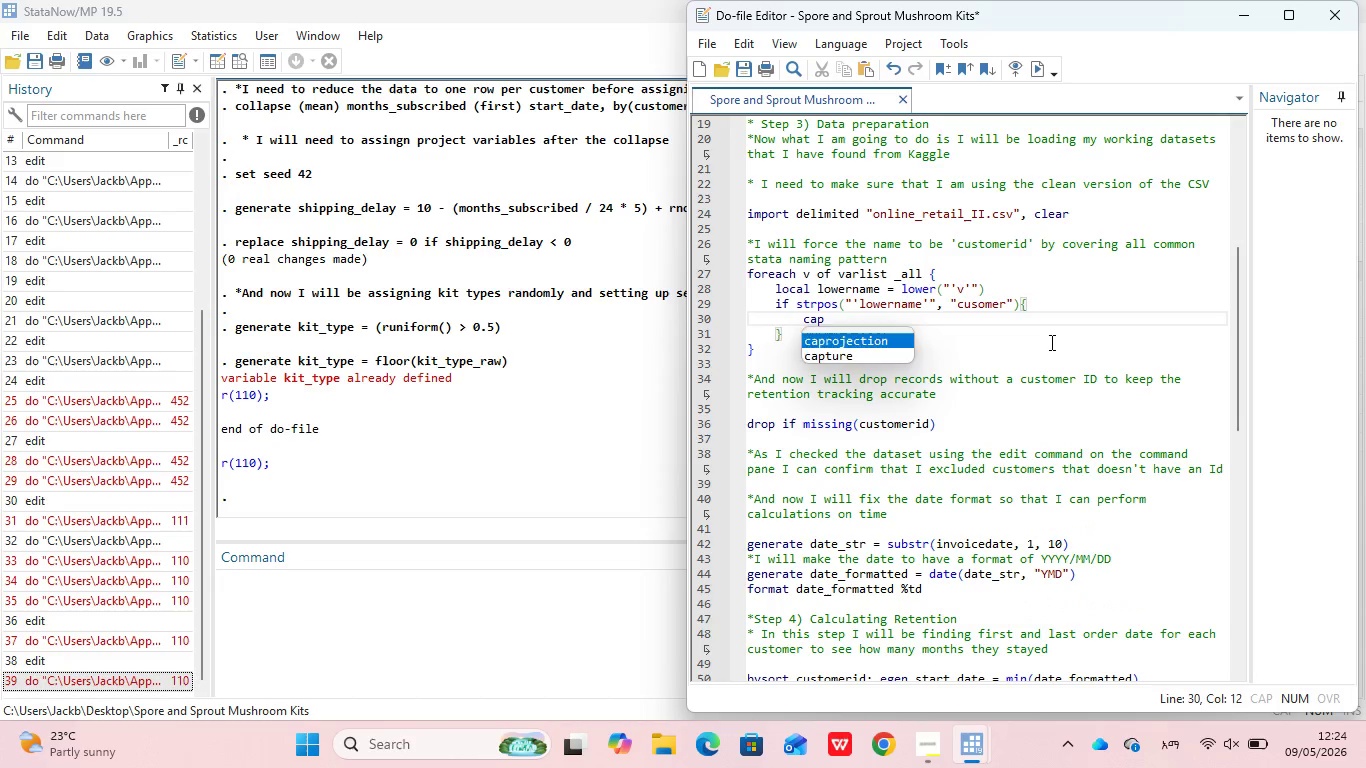 
key(ArrowDown)
 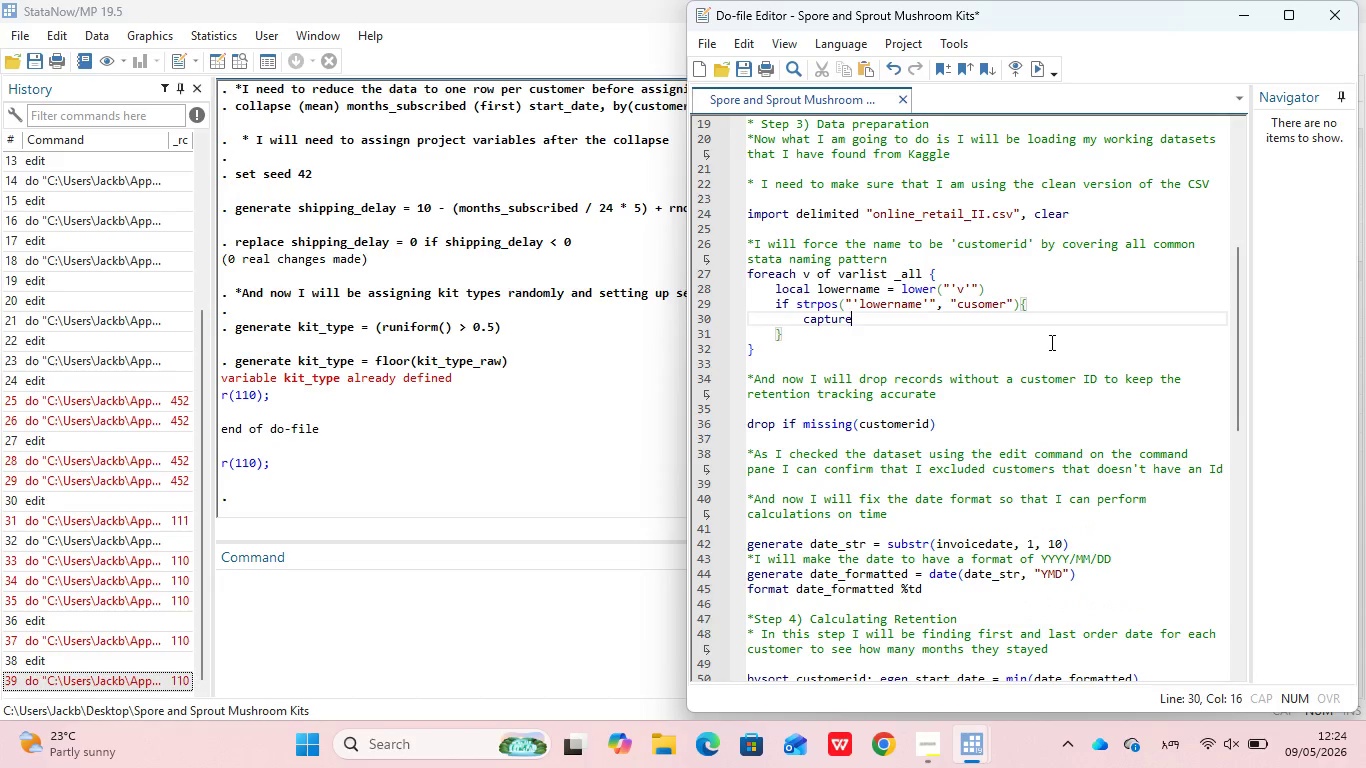 
key(Enter)
 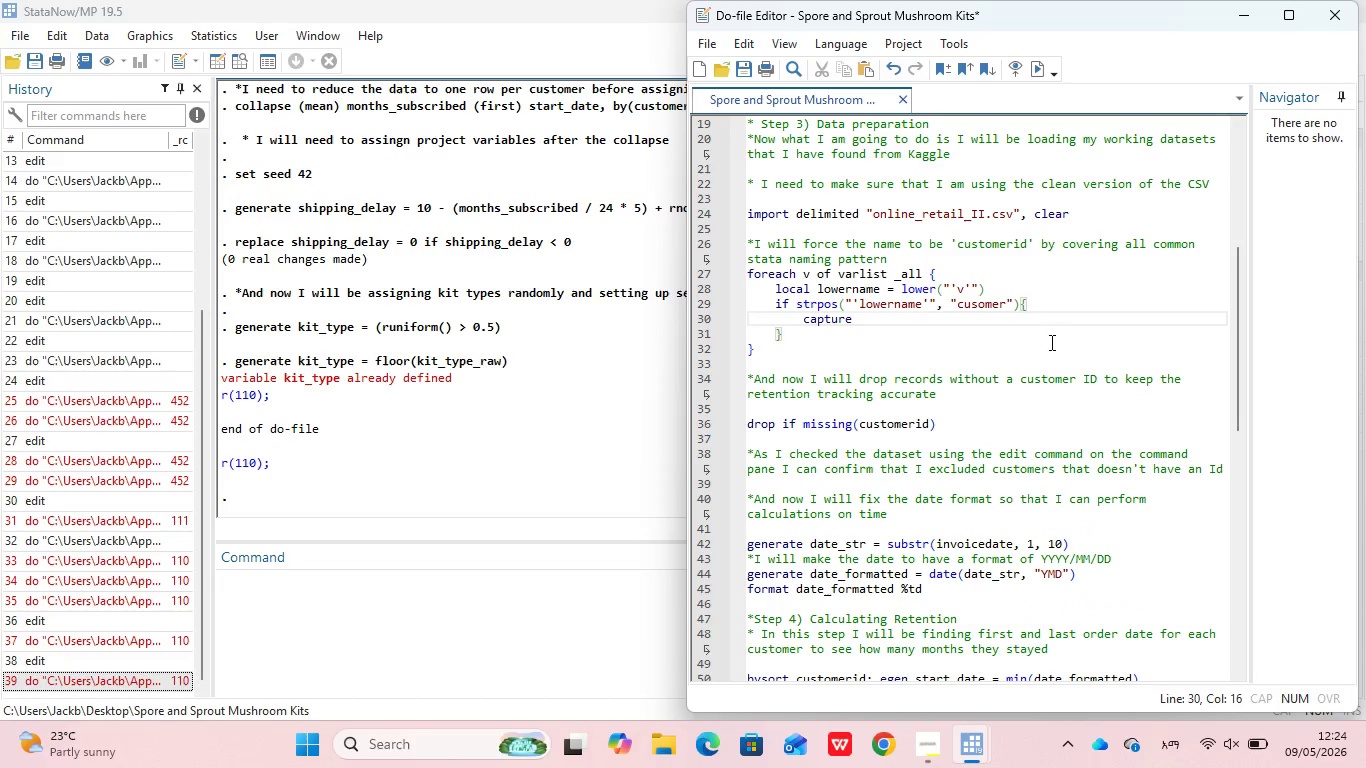 
type( rename 'v)
 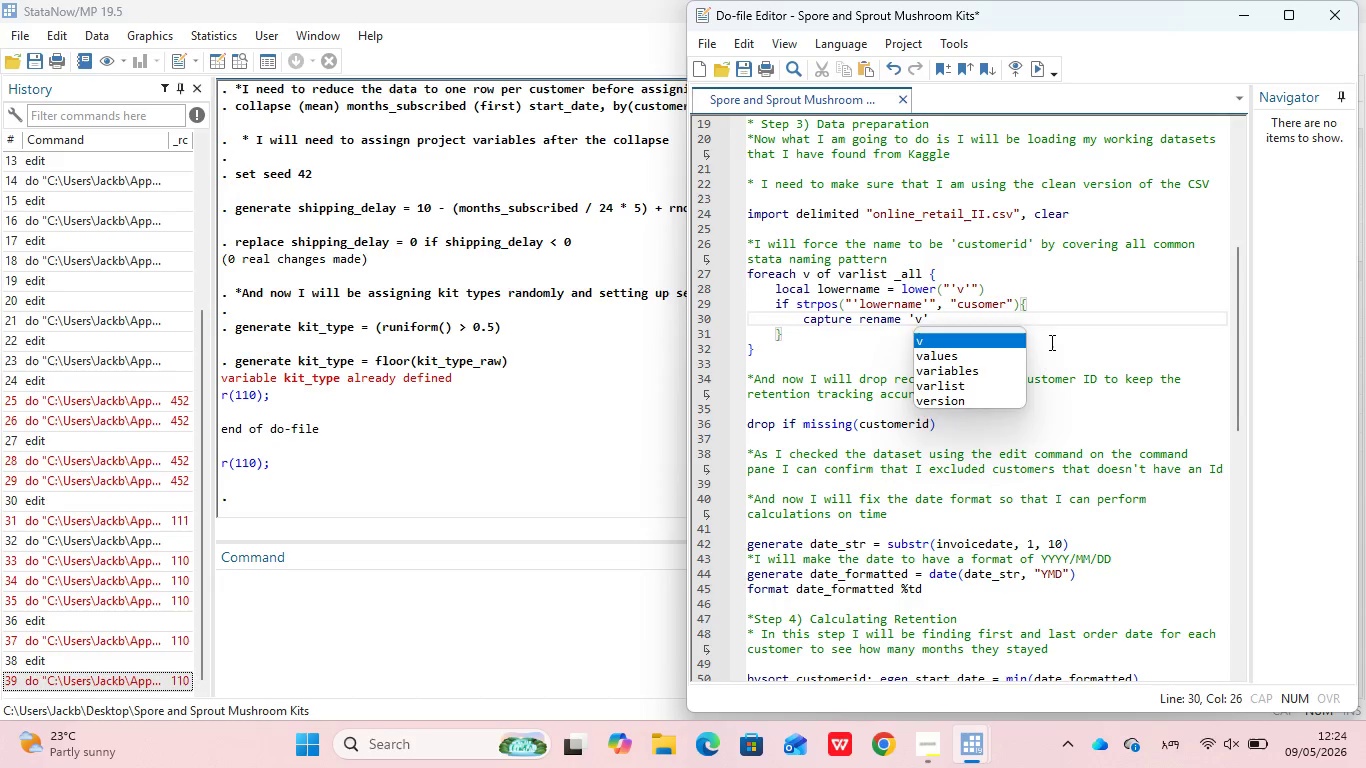 
key(ArrowRight)
 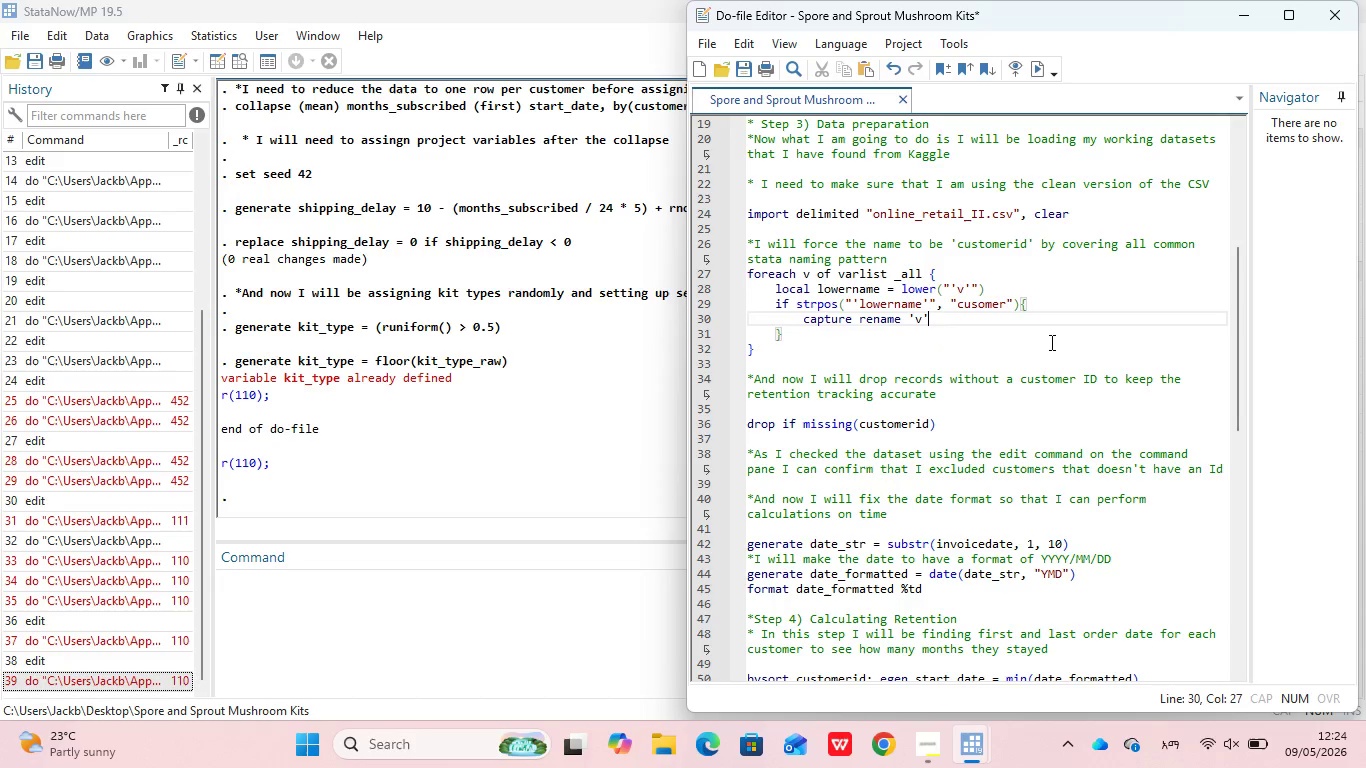 
type( cus)
 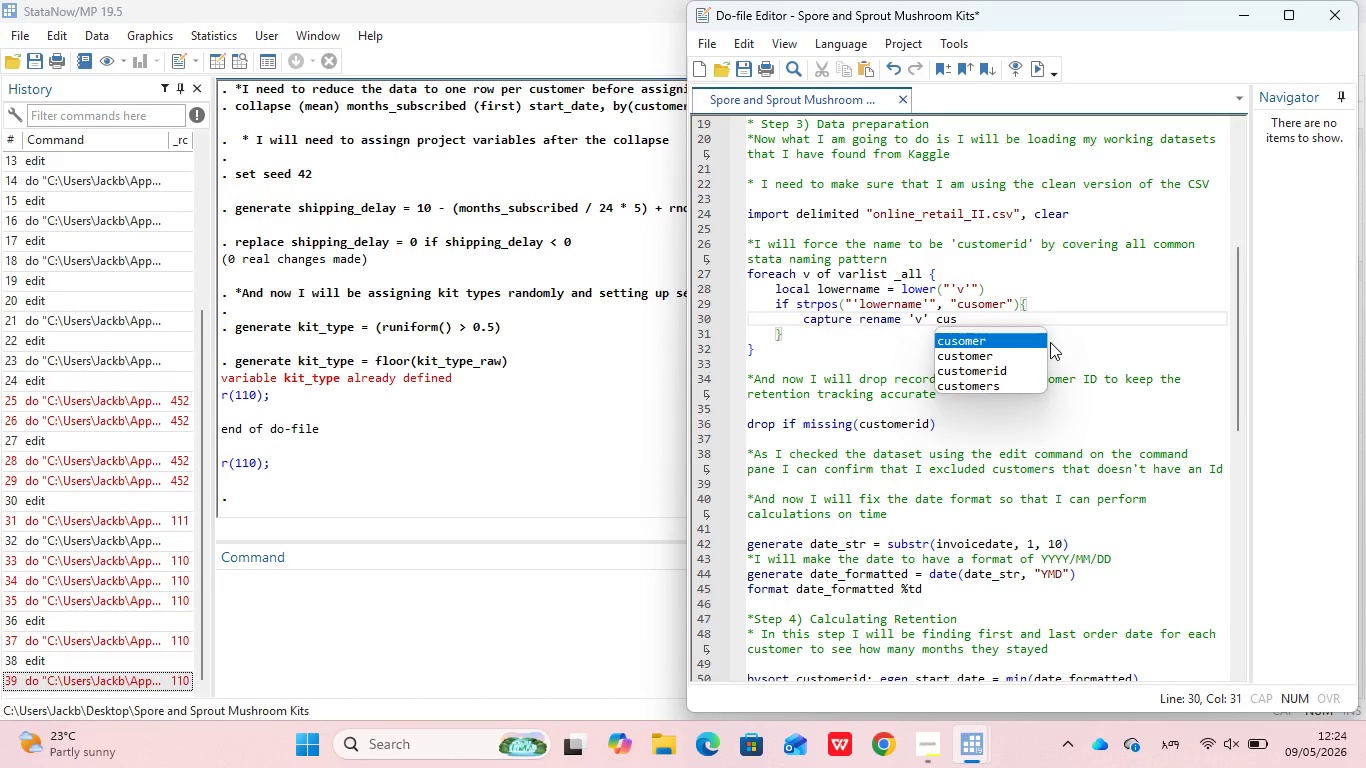 
key(ArrowDown)
 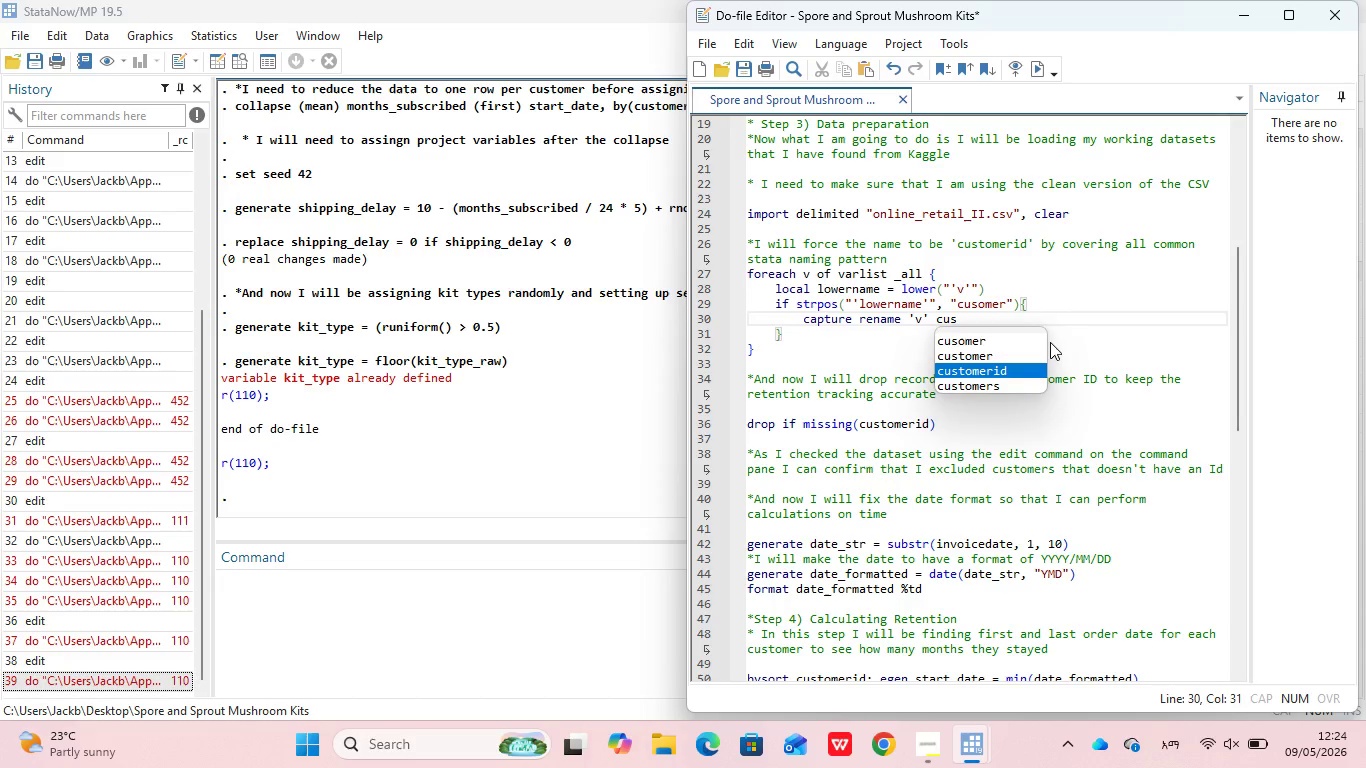 
key(ArrowDown)
 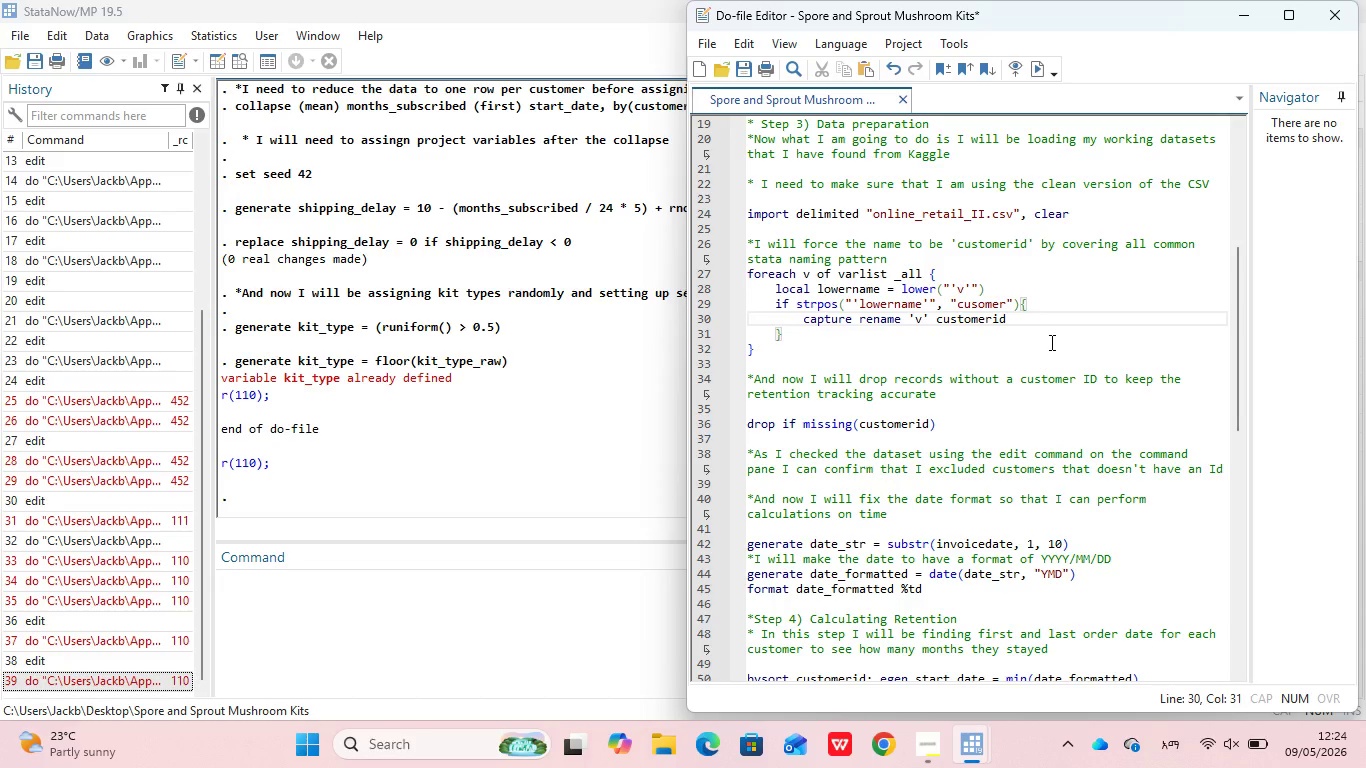 
key(Enter)
 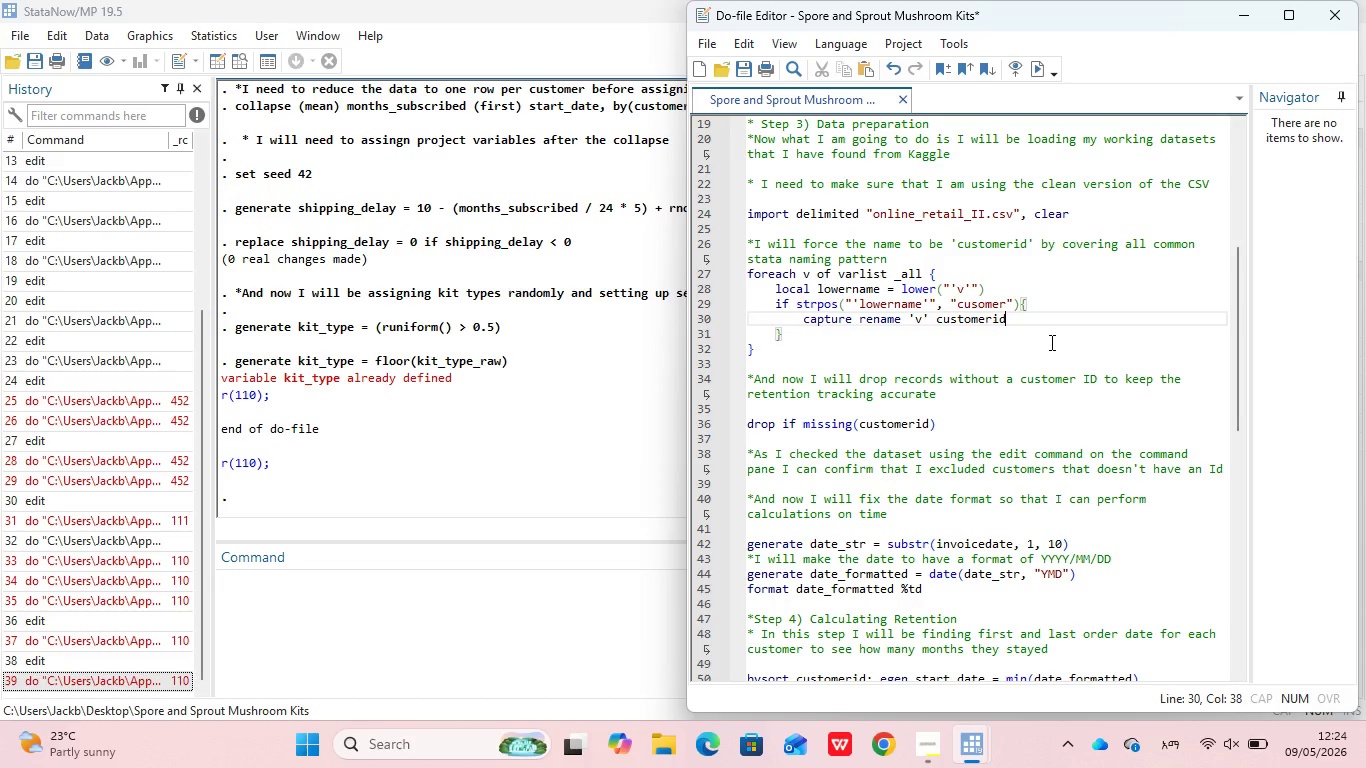 
key(ArrowLeft)
 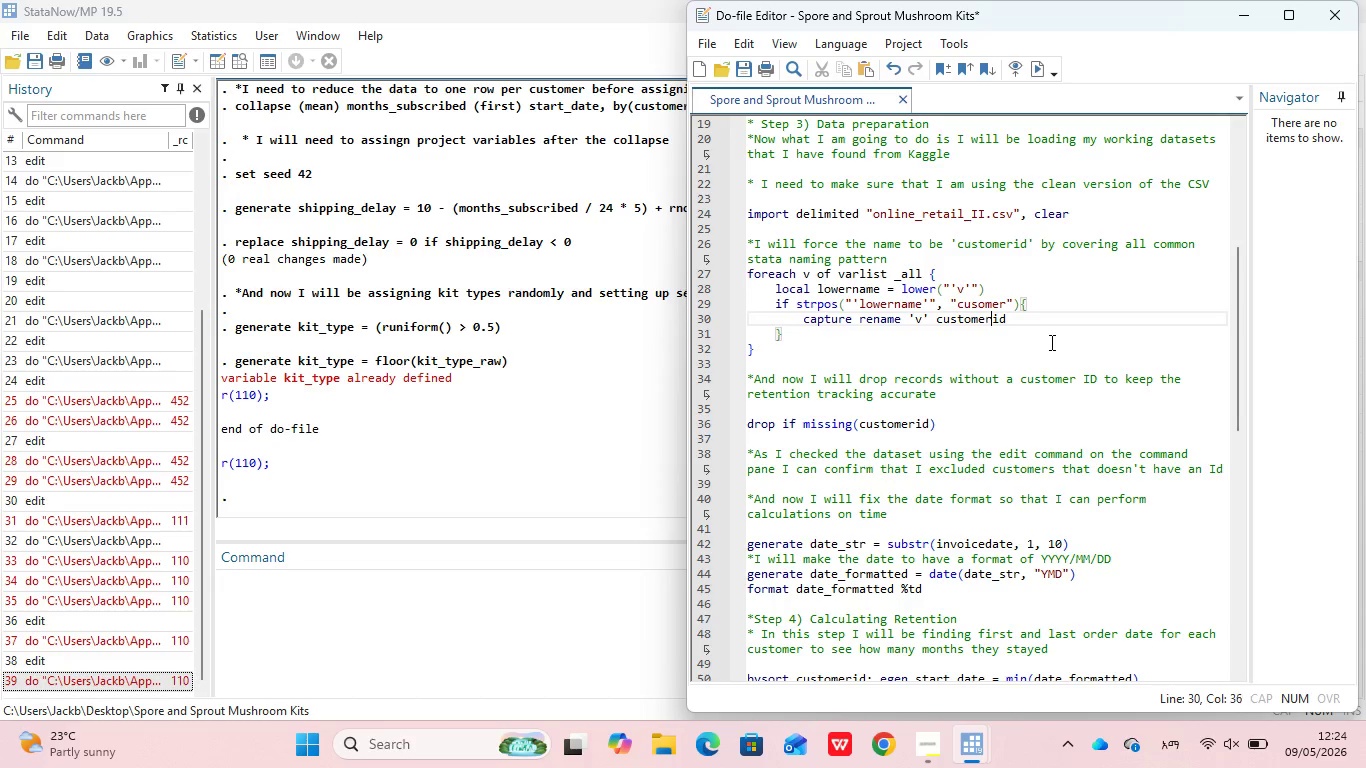 
hold_key(key=ArrowLeft, duration=0.67)
 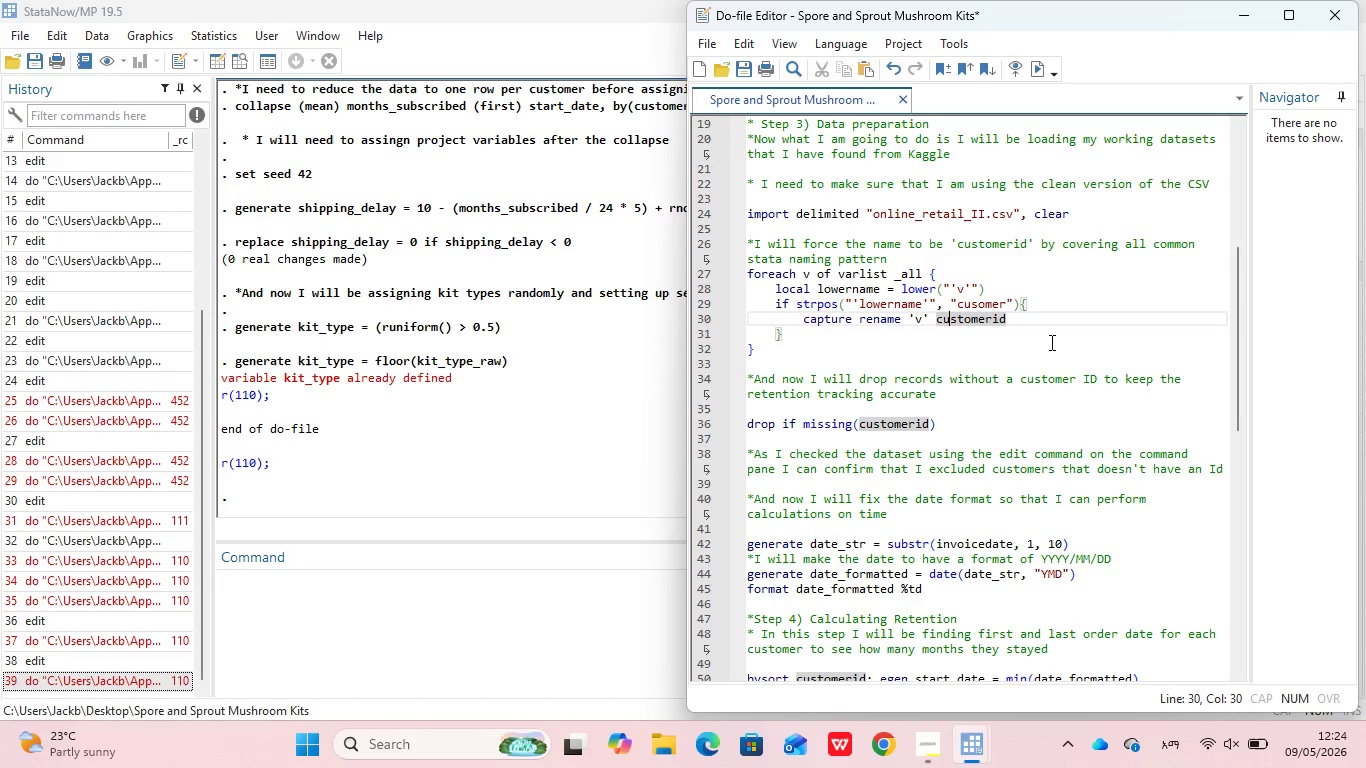 
hold_key(key=ArrowLeft, duration=0.31)
 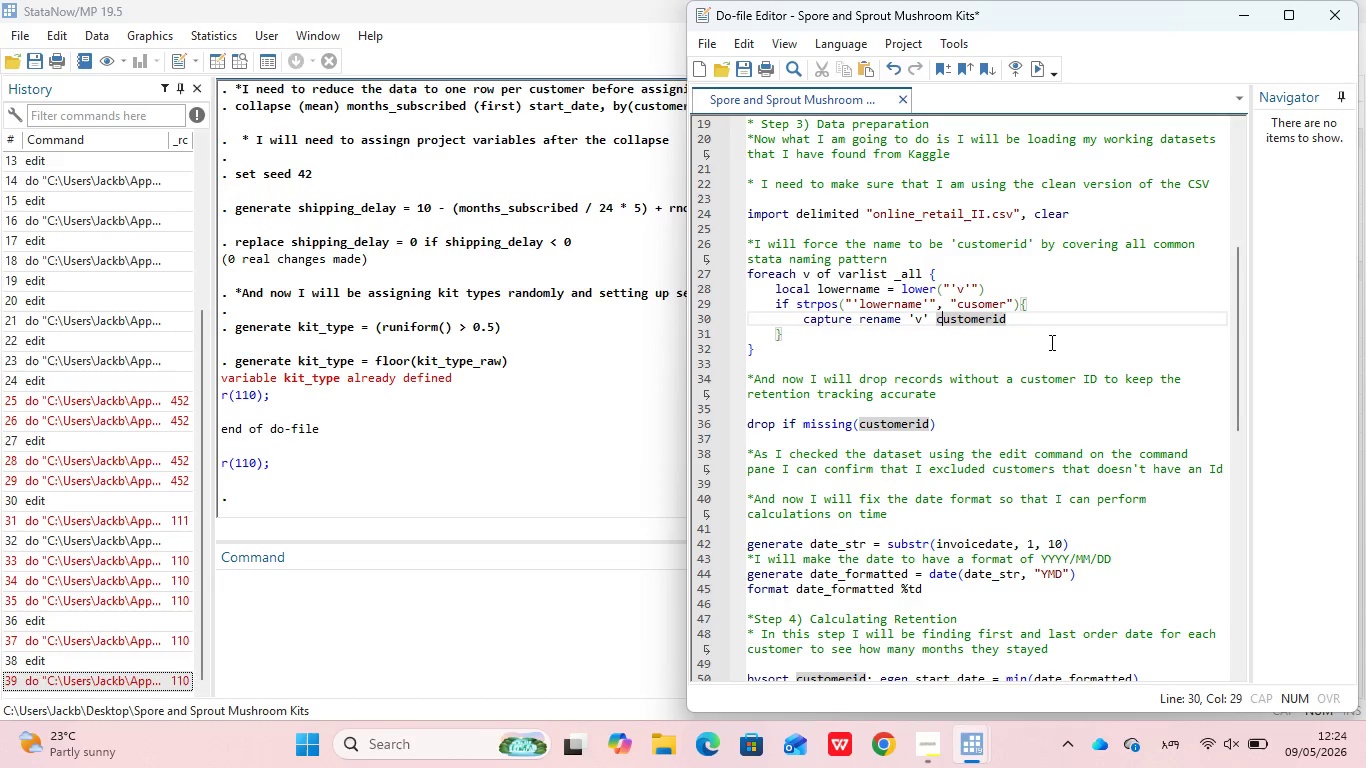 
key(ArrowLeft)
 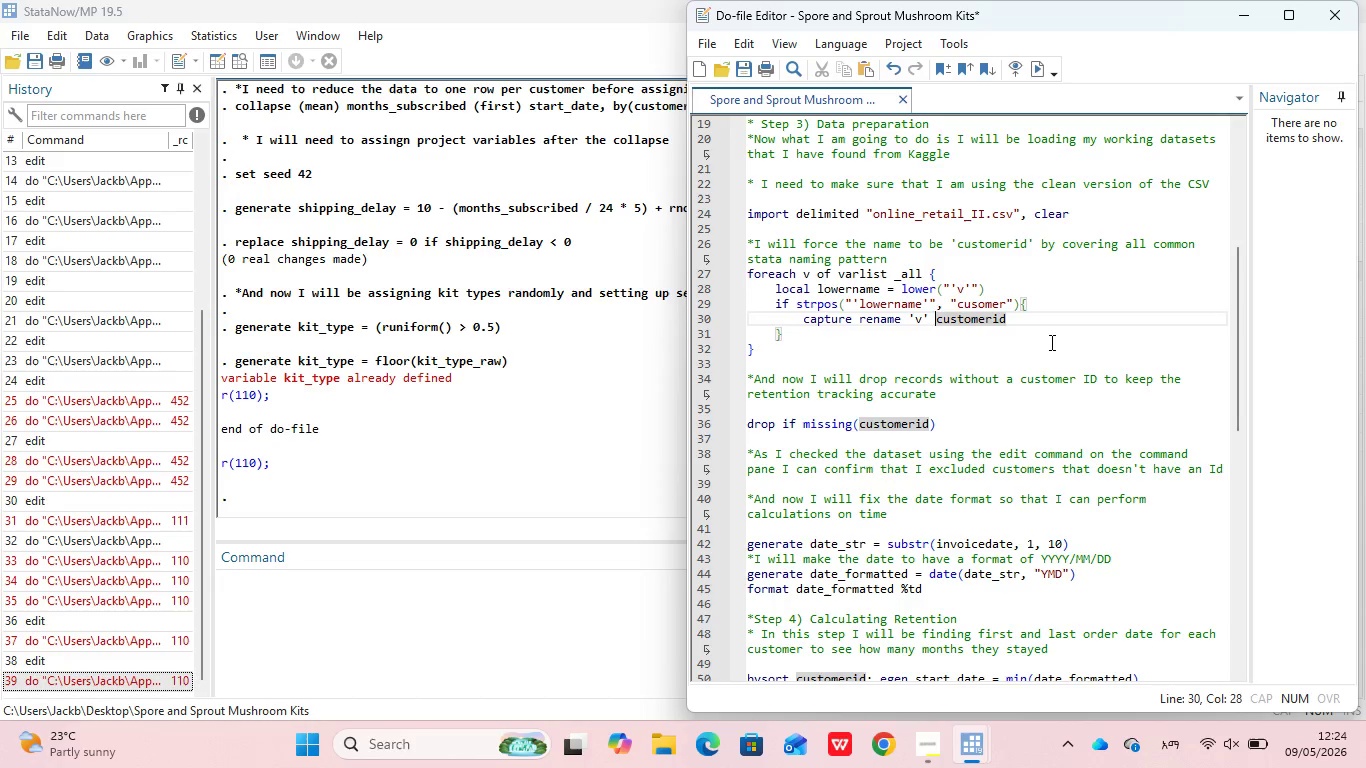 
key(ArrowLeft)
 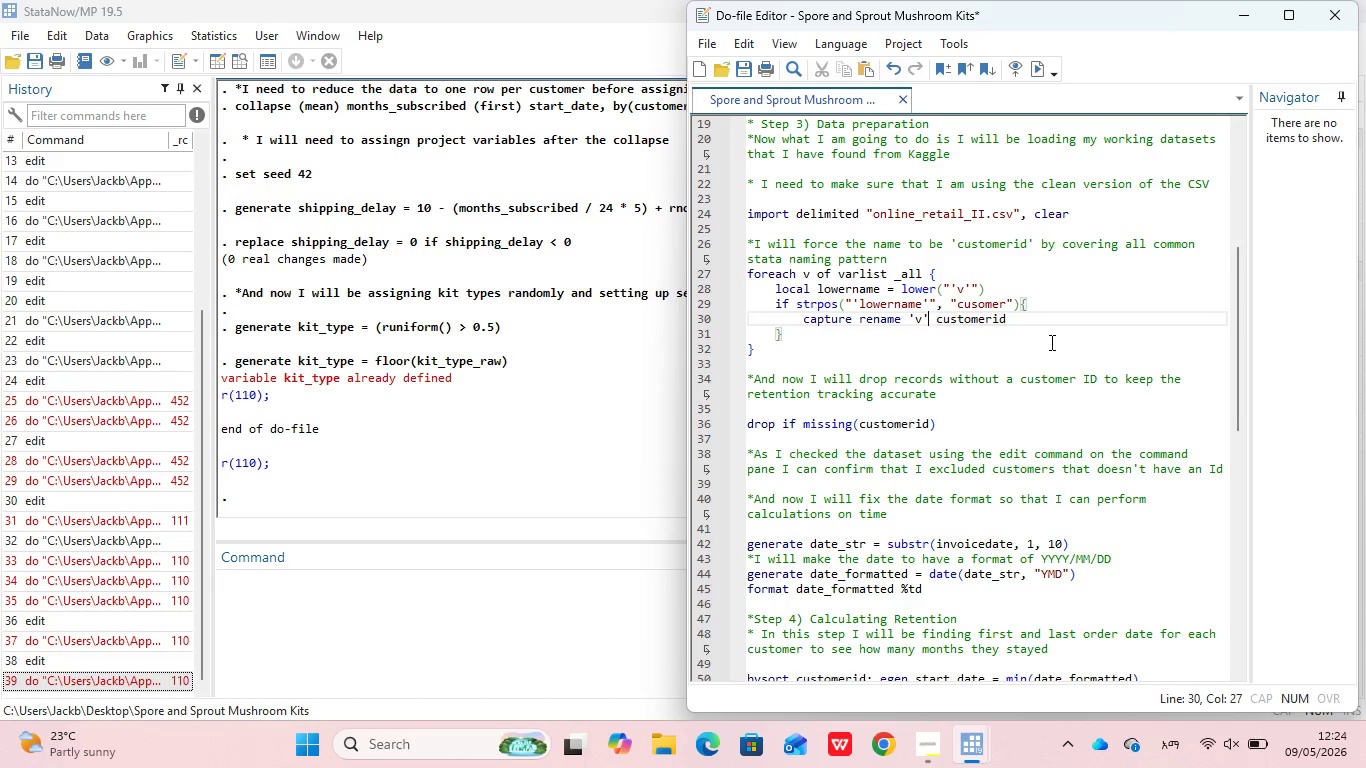 
key(ArrowLeft)
 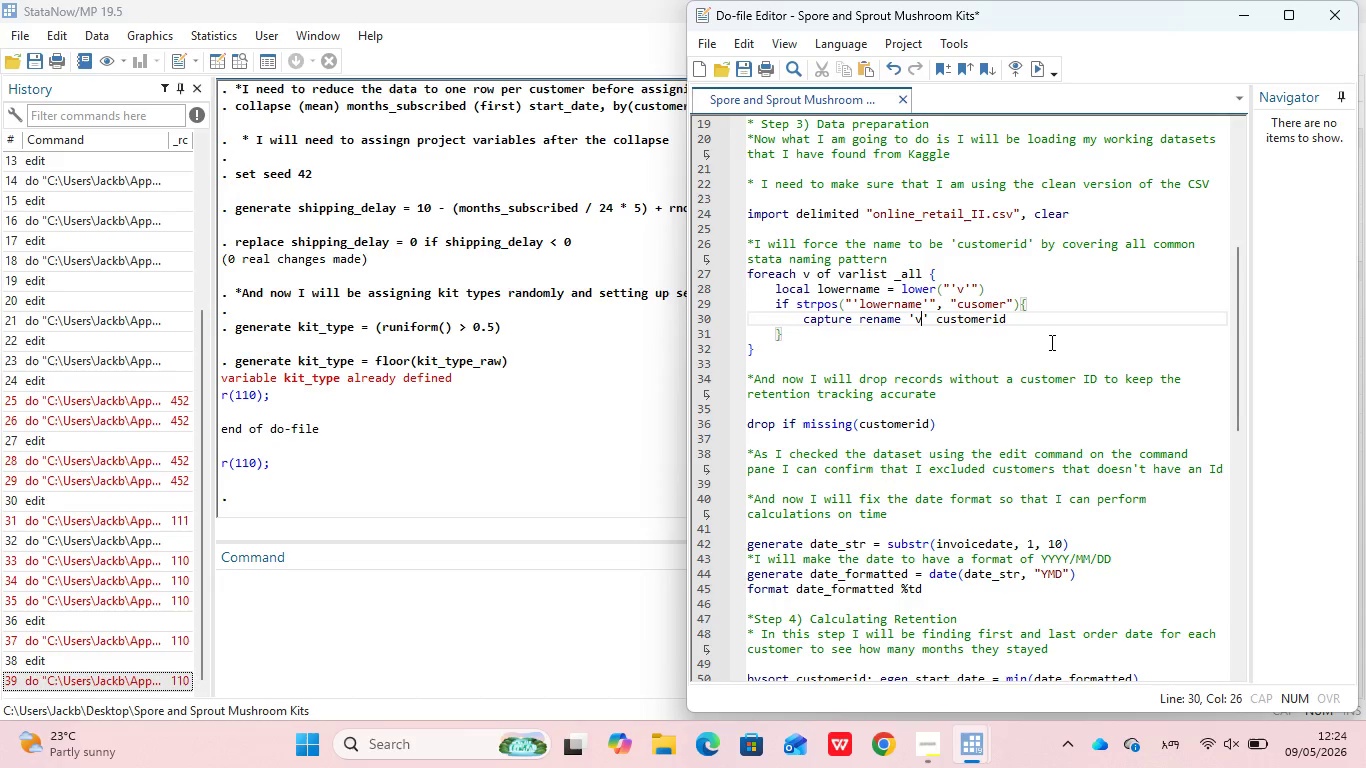 
key(ArrowLeft)
 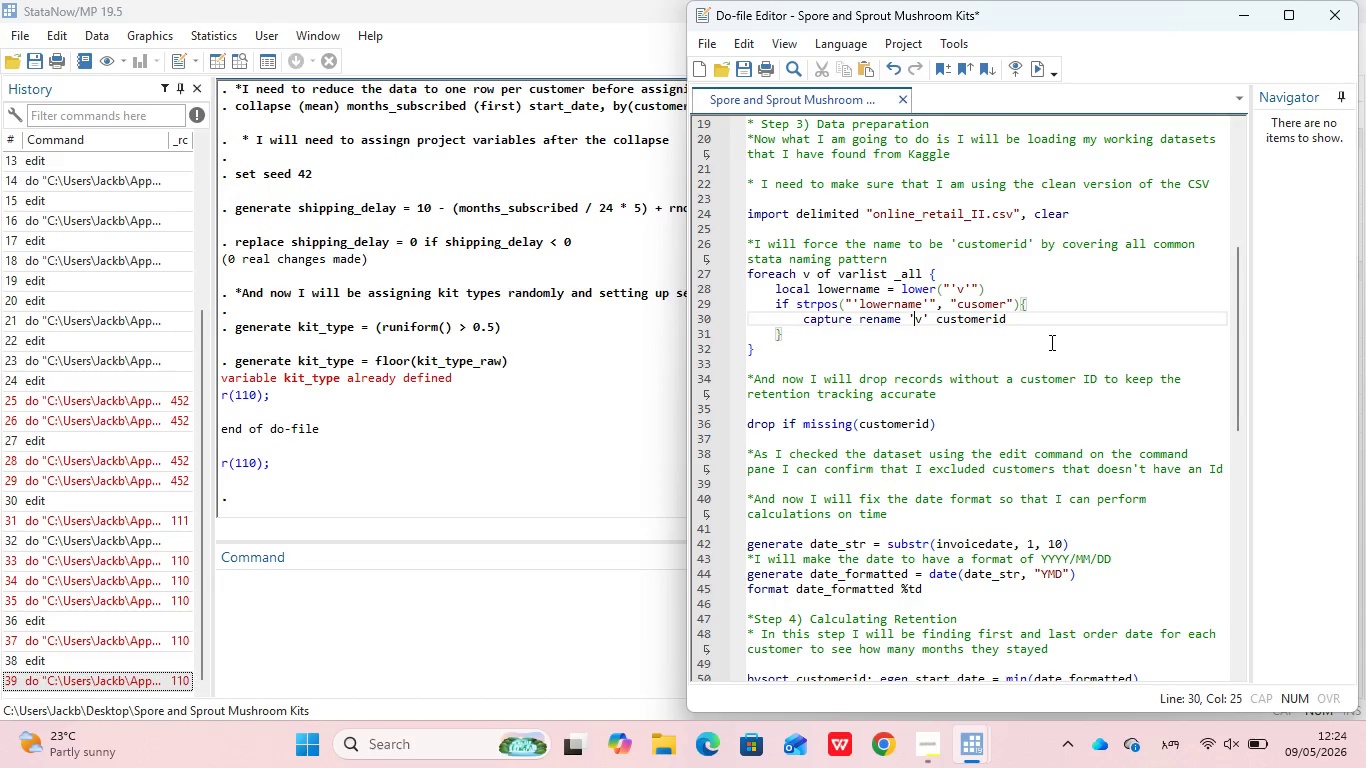 
key(ArrowLeft)
 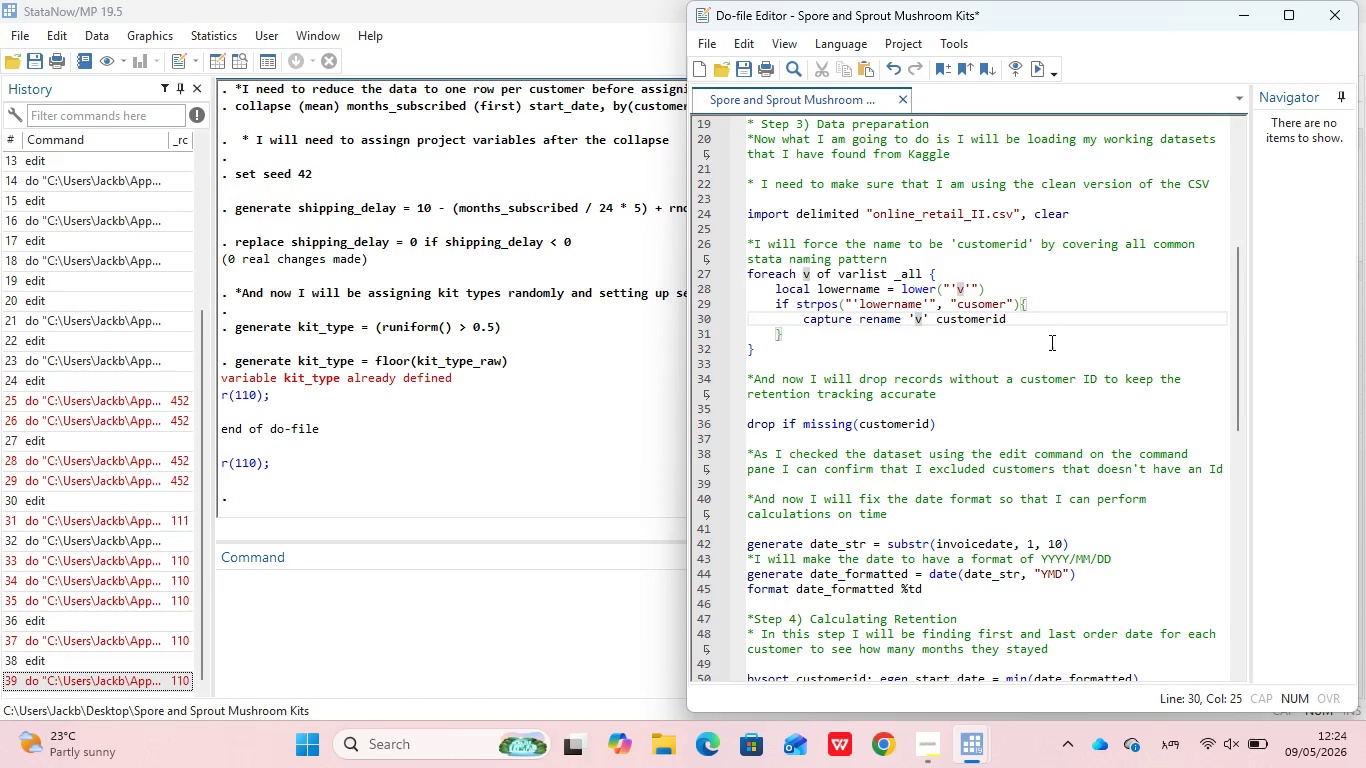 
key(Backspace)
 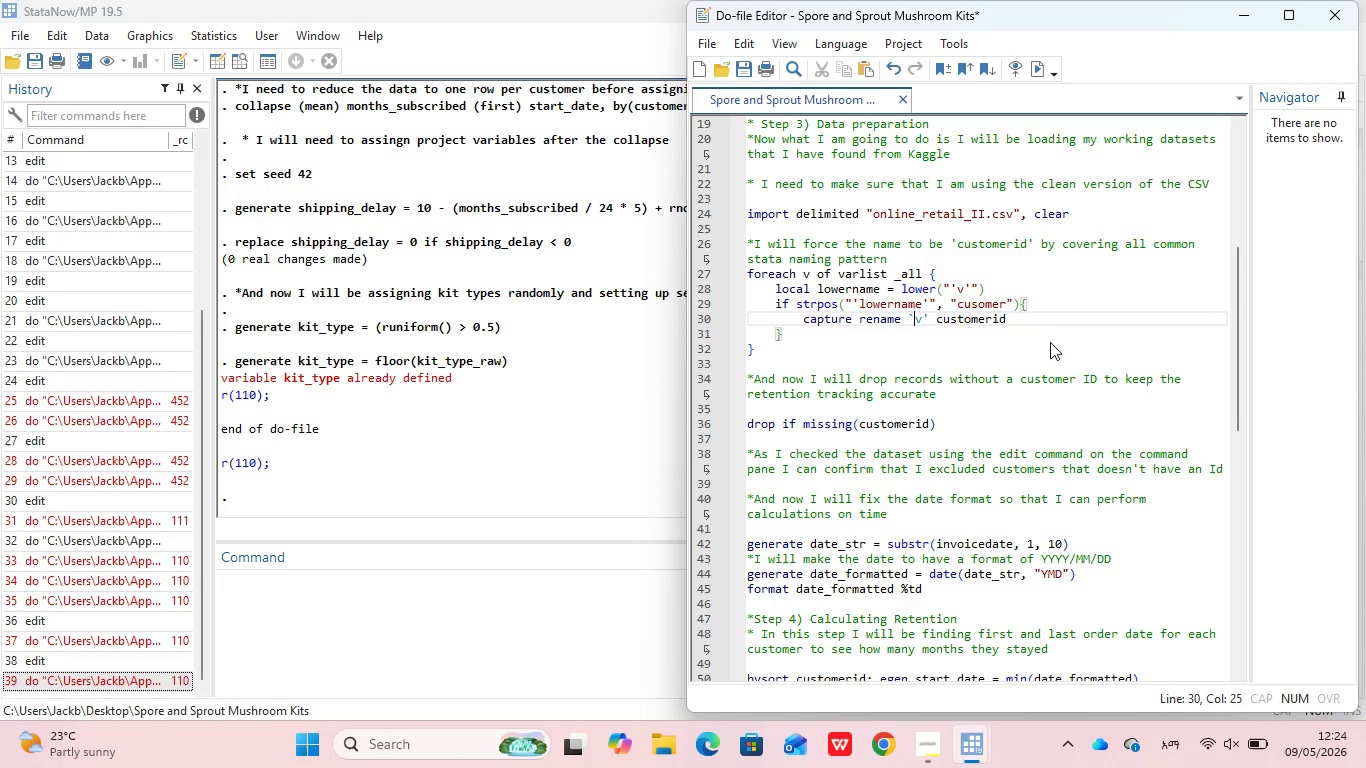 
key(Backquote)
 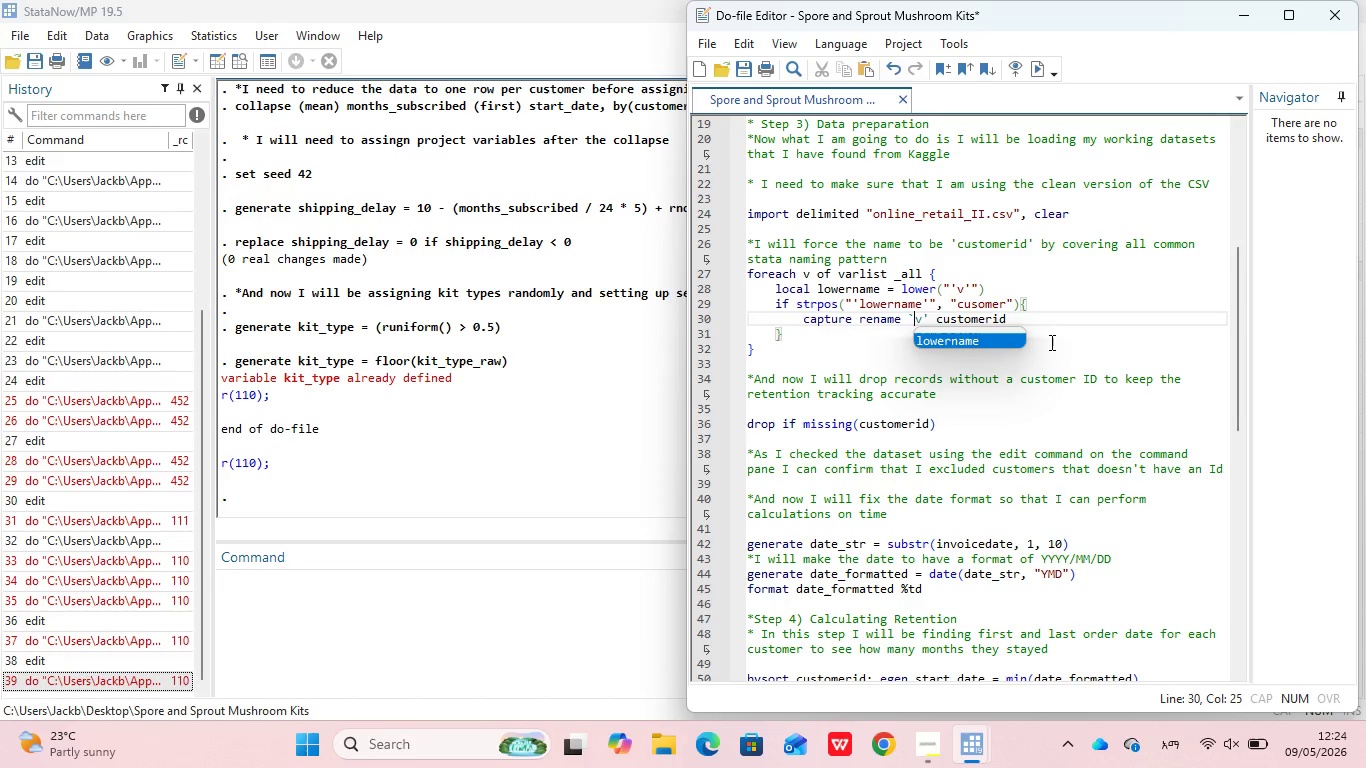 
key(ArrowUp)
 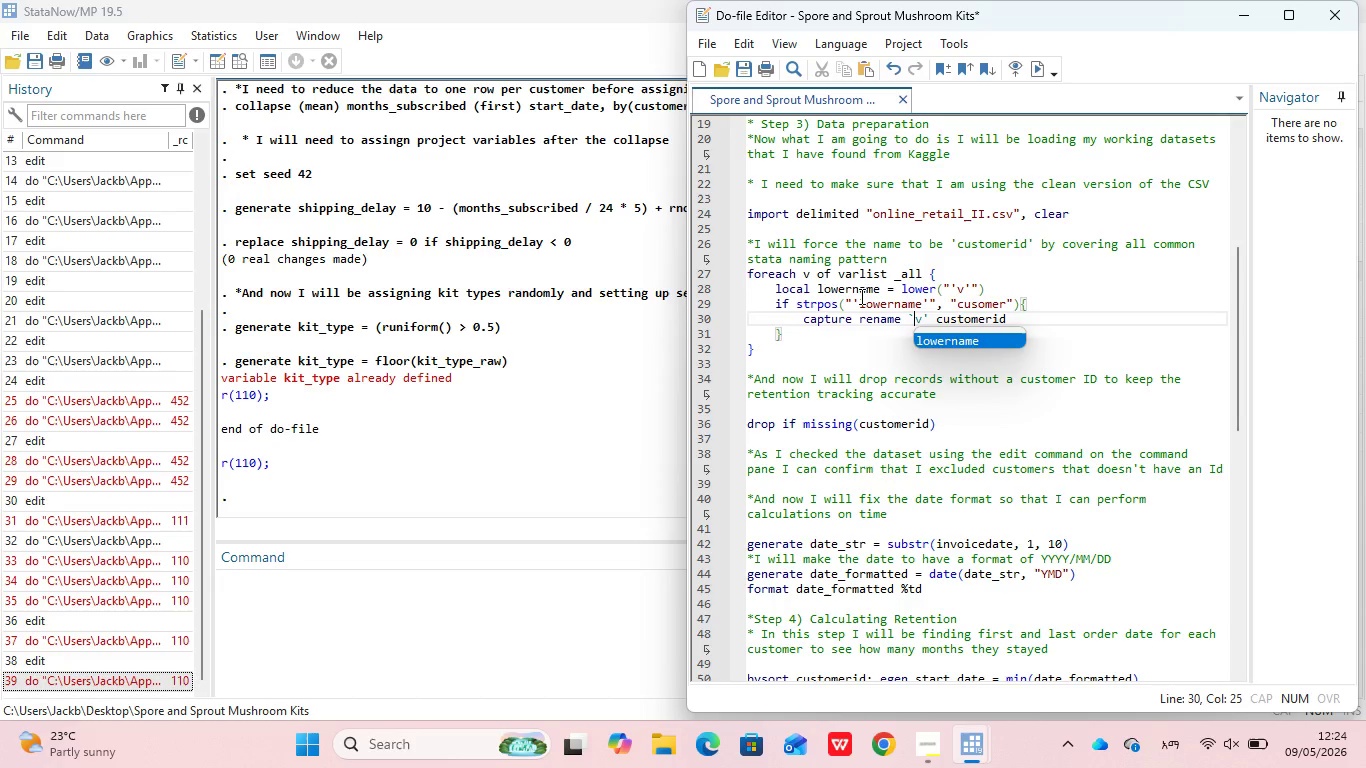 
left_click([860, 296])
 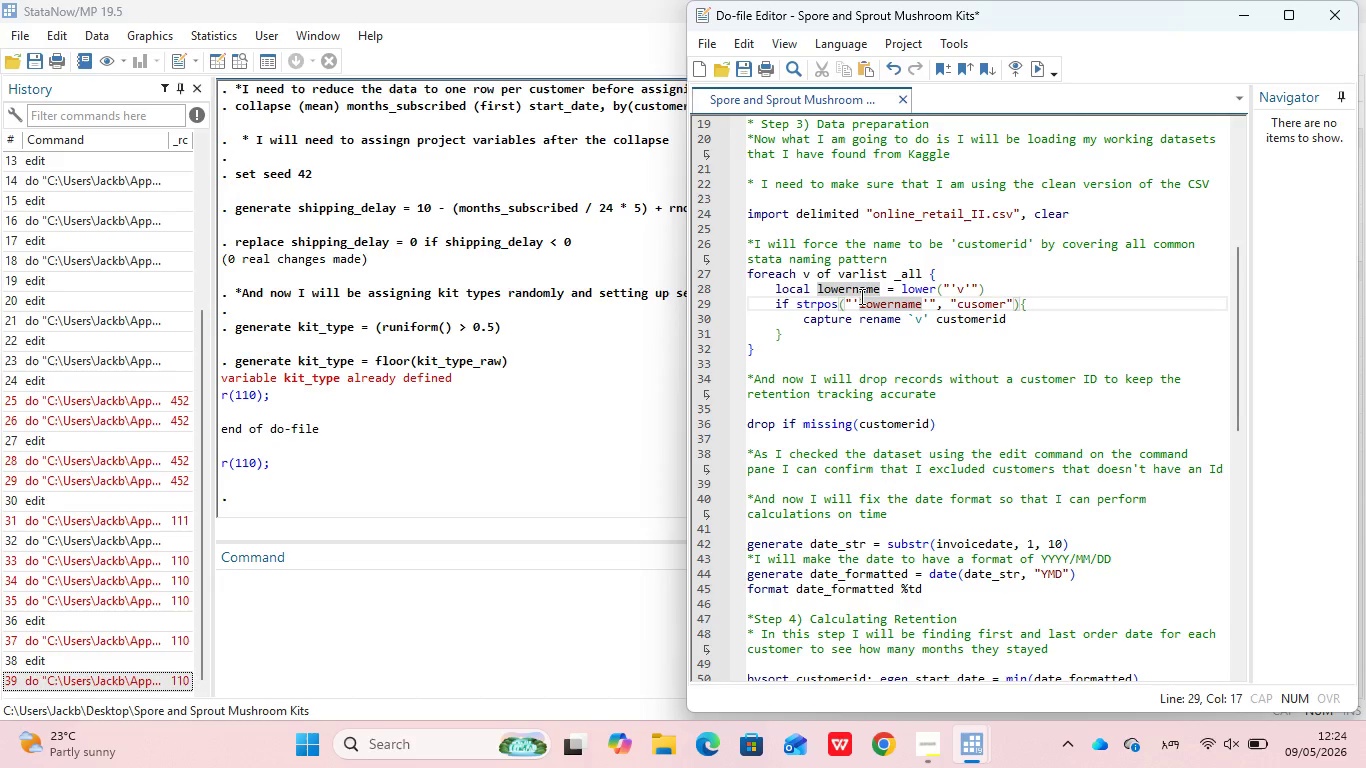 
key(Backspace)
 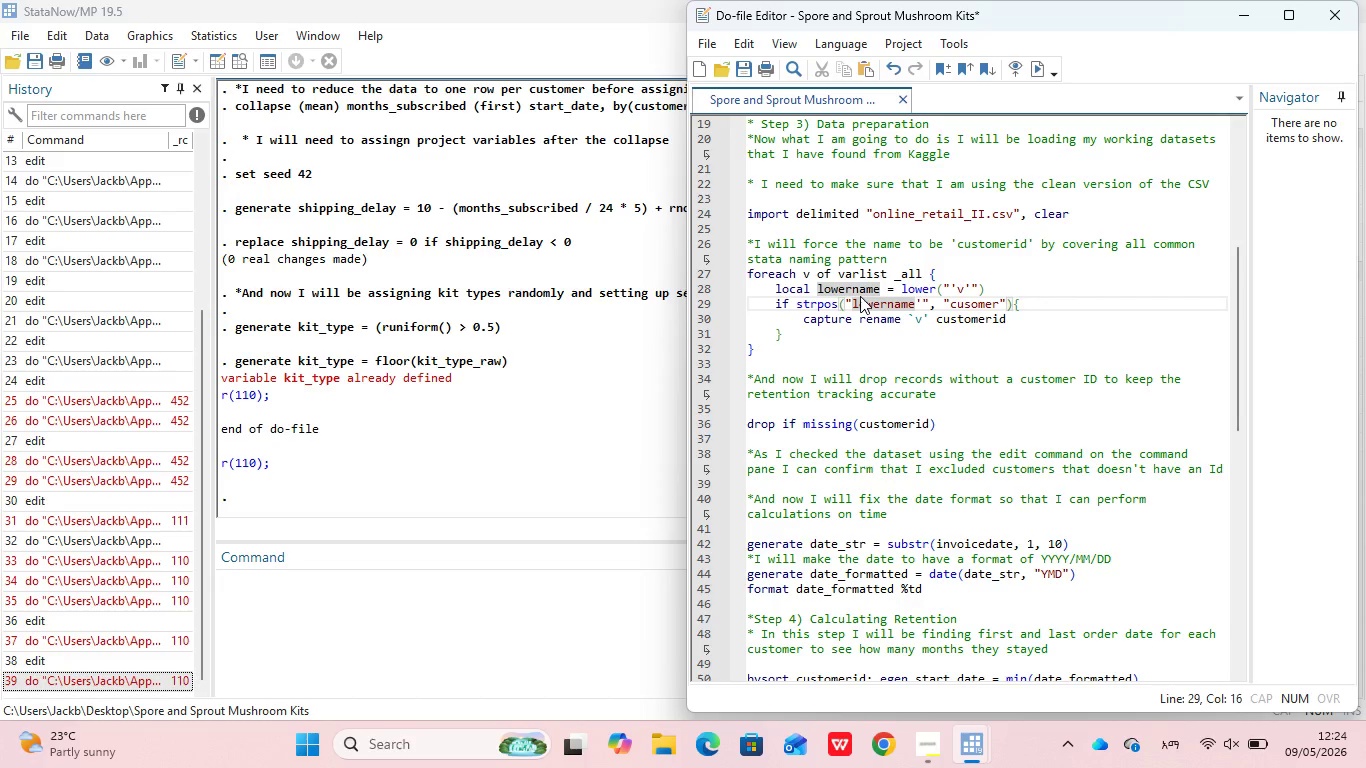 
key(Backquote)
 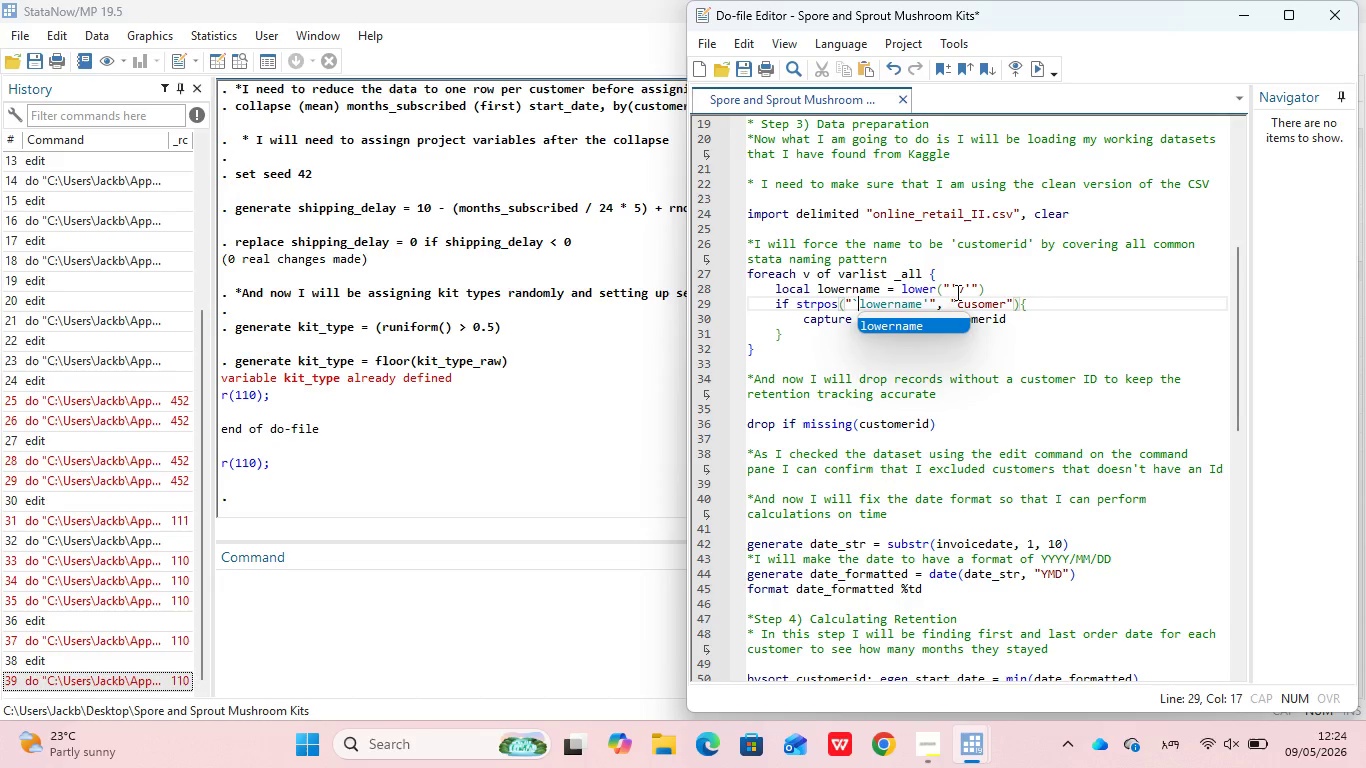 
left_click([956, 292])
 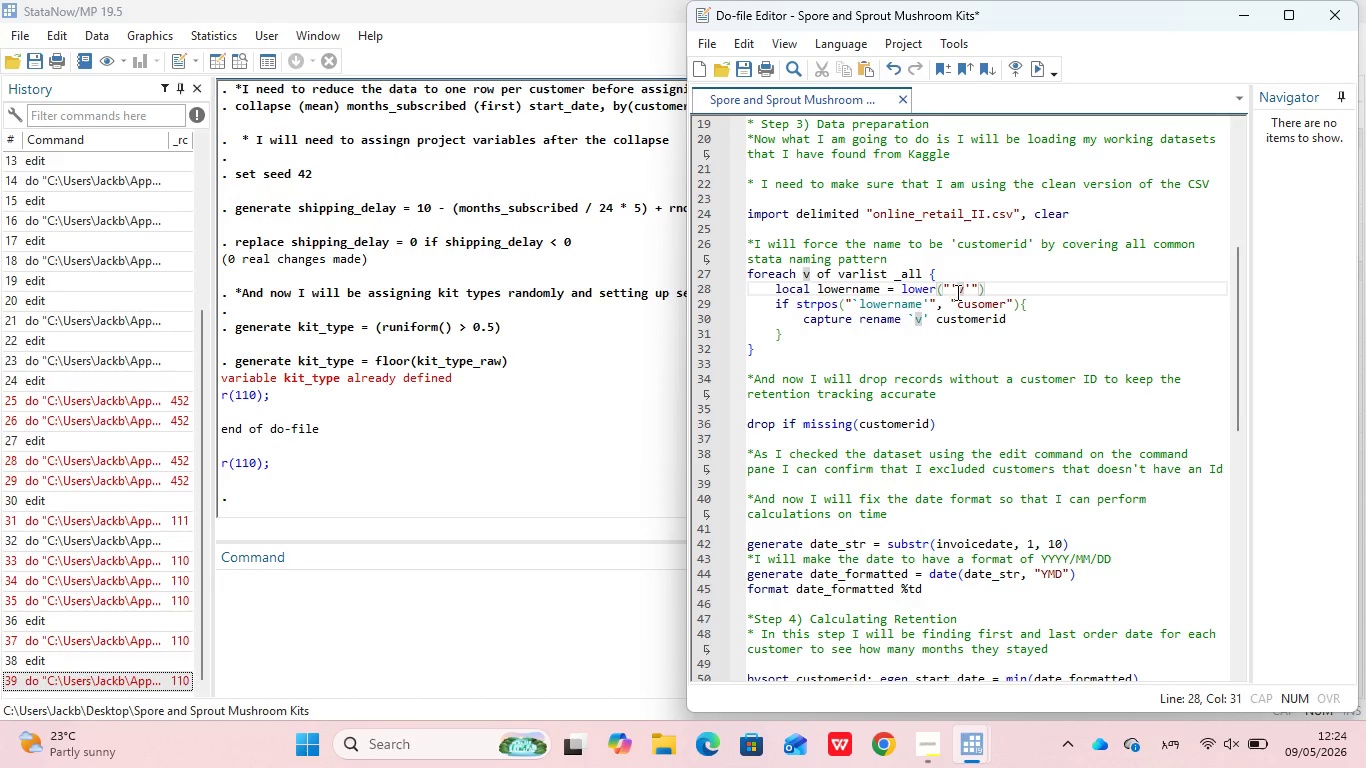 
key(Backspace)
 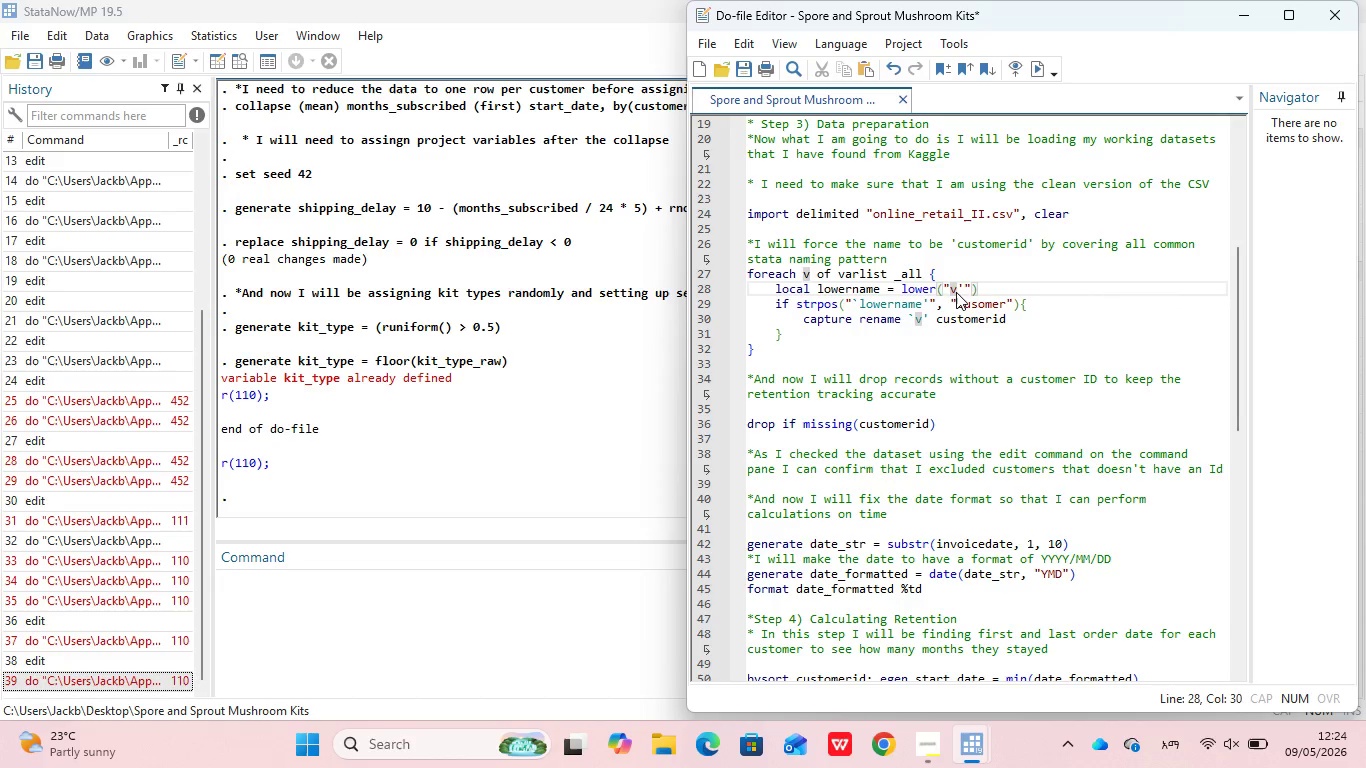 
key(Backquote)
 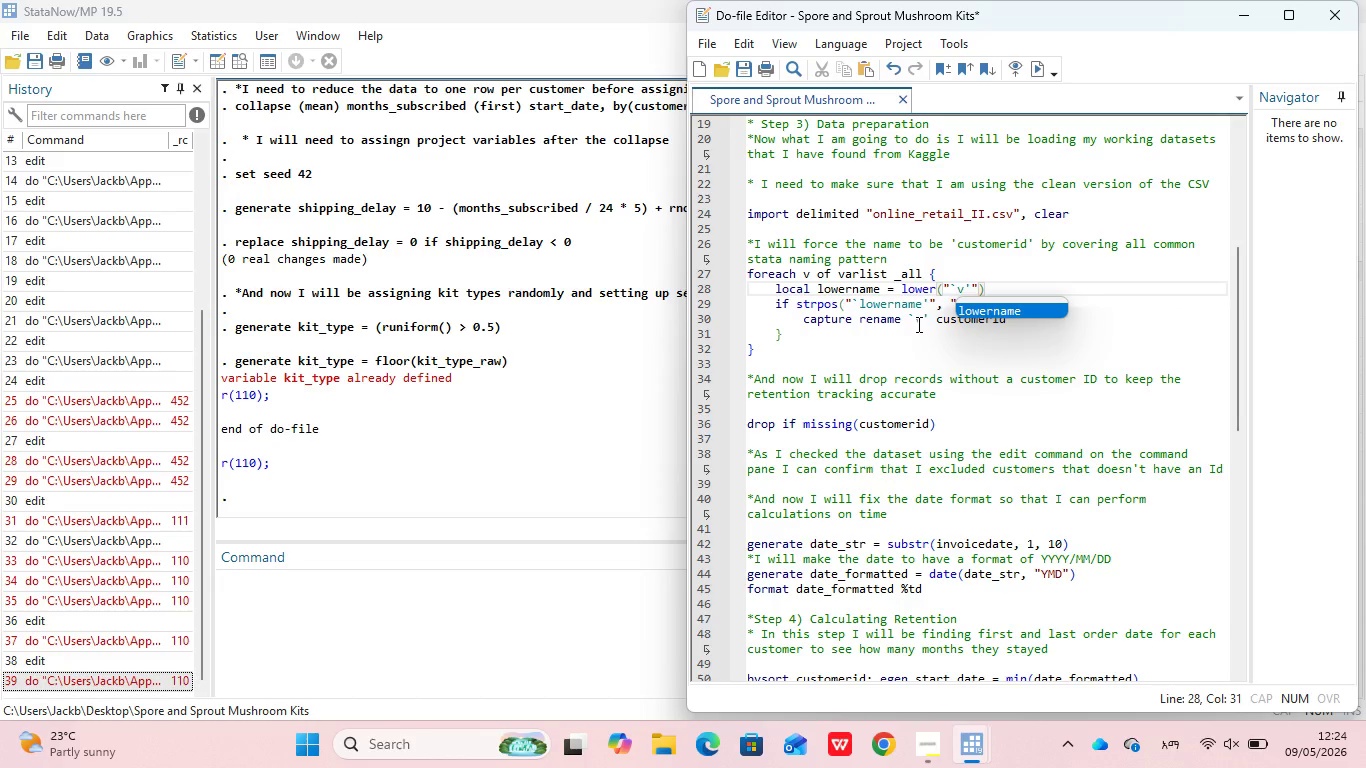 
left_click([917, 324])
 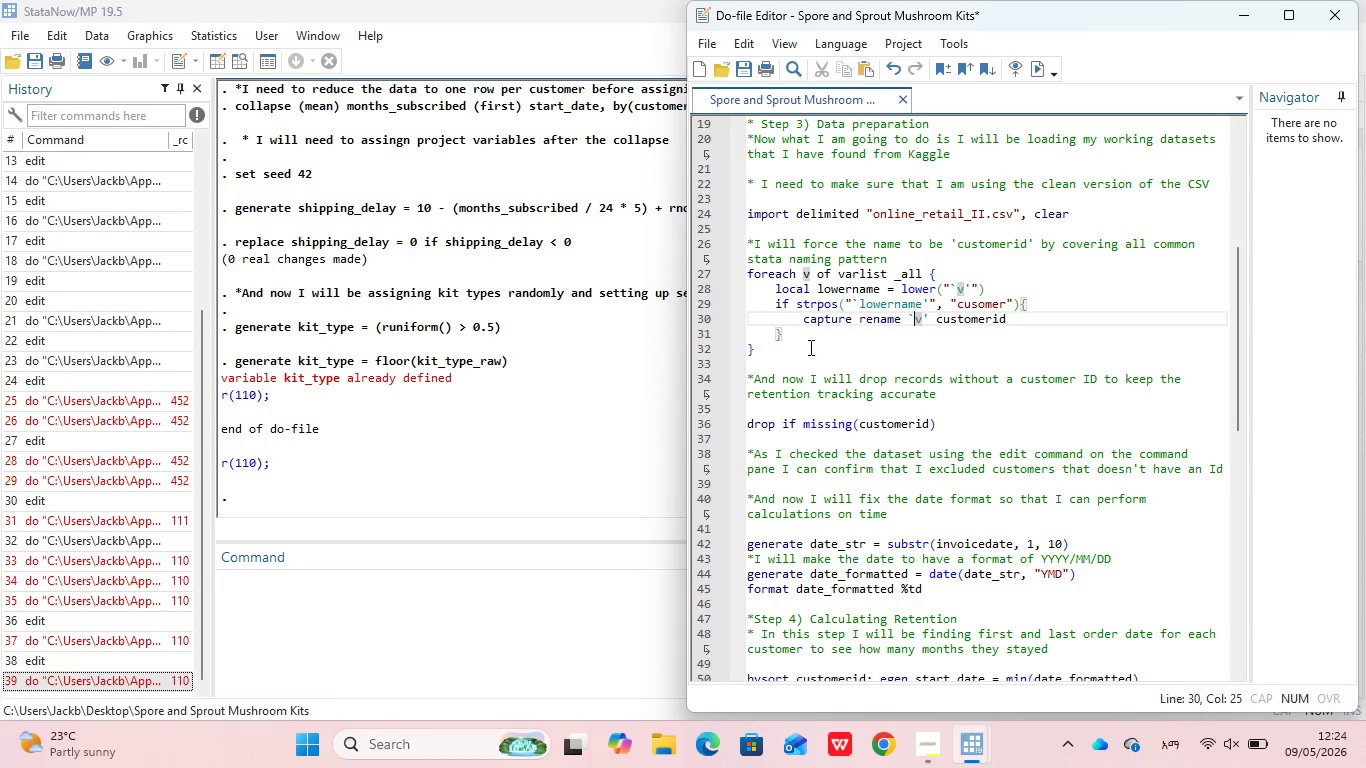 
left_click([810, 351])
 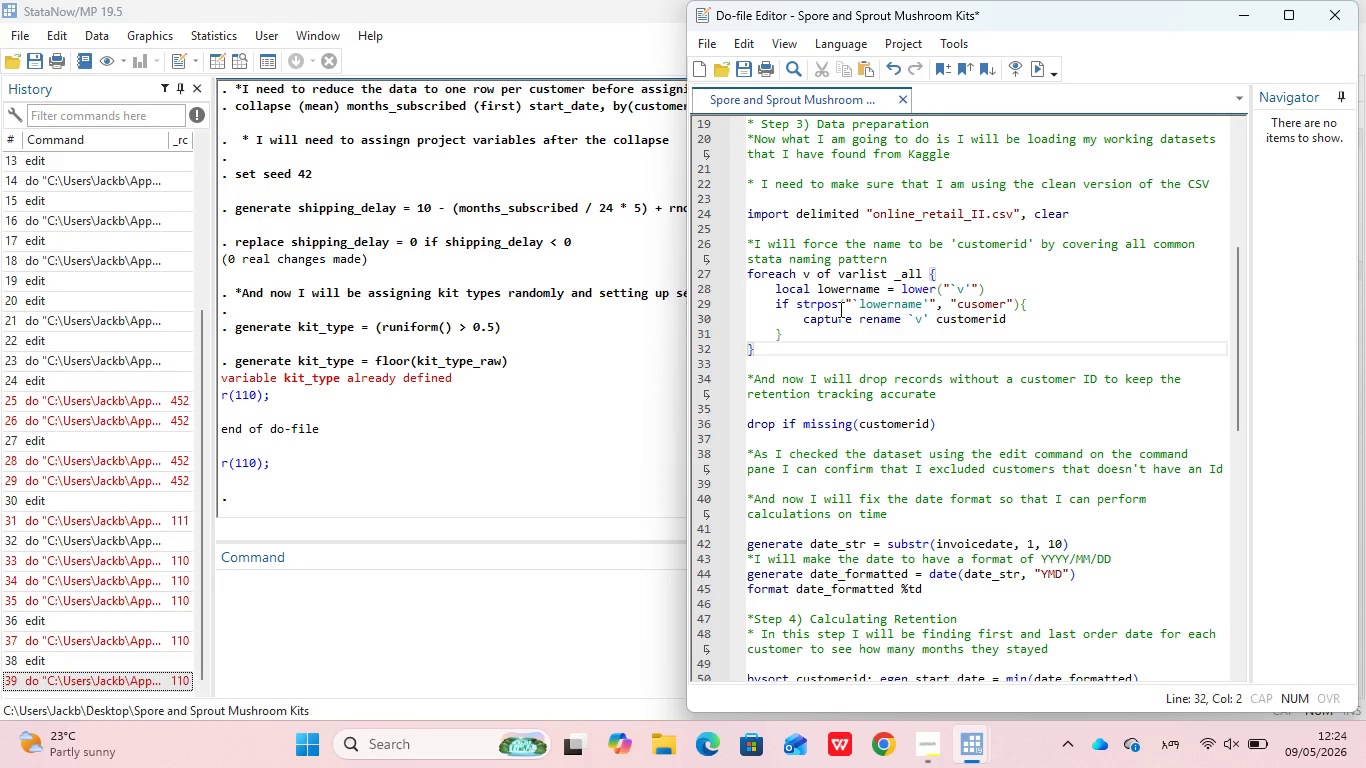 
scroll: coordinate [839, 309], scroll_direction: up, amount: 9.0
 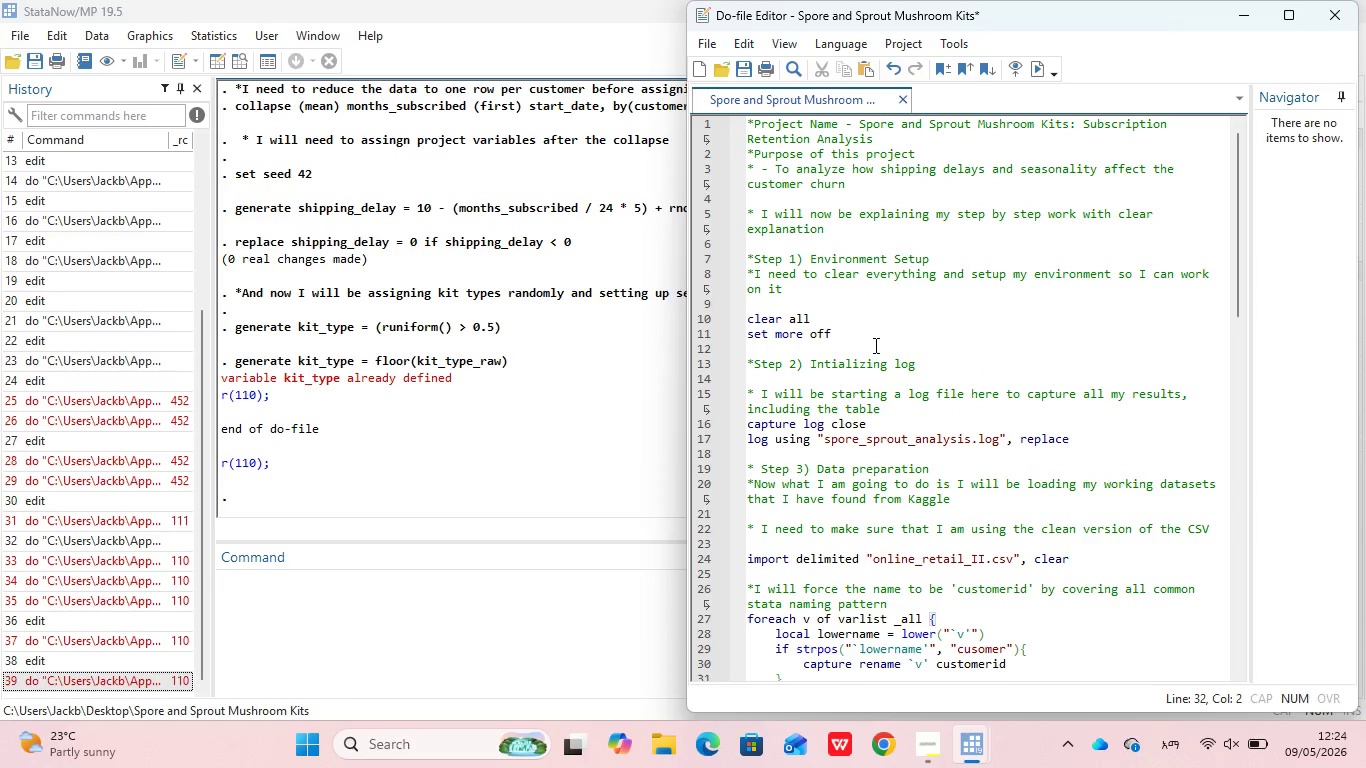 
left_click([874, 344])
 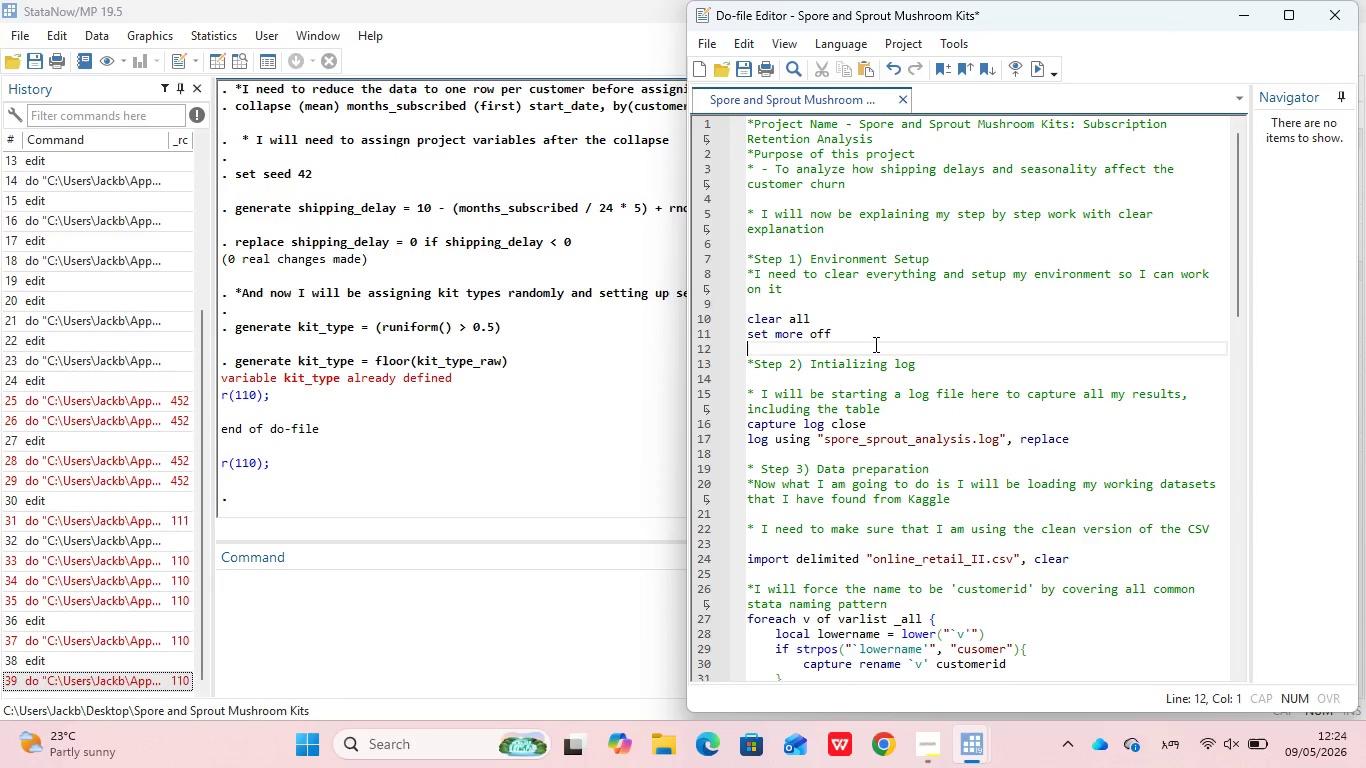 
left_click_drag(start_coordinate=[874, 344], to_coordinate=[746, 323])
 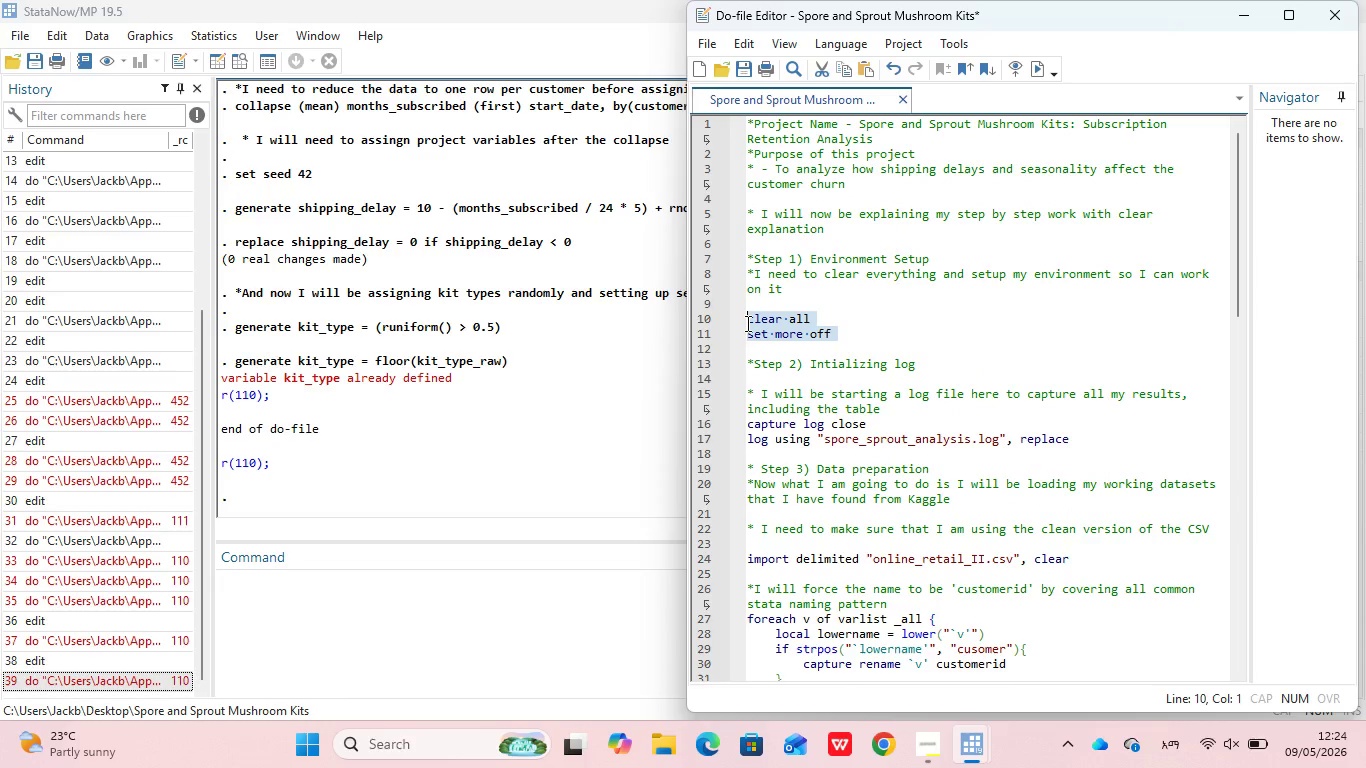 
key(Control+D)
 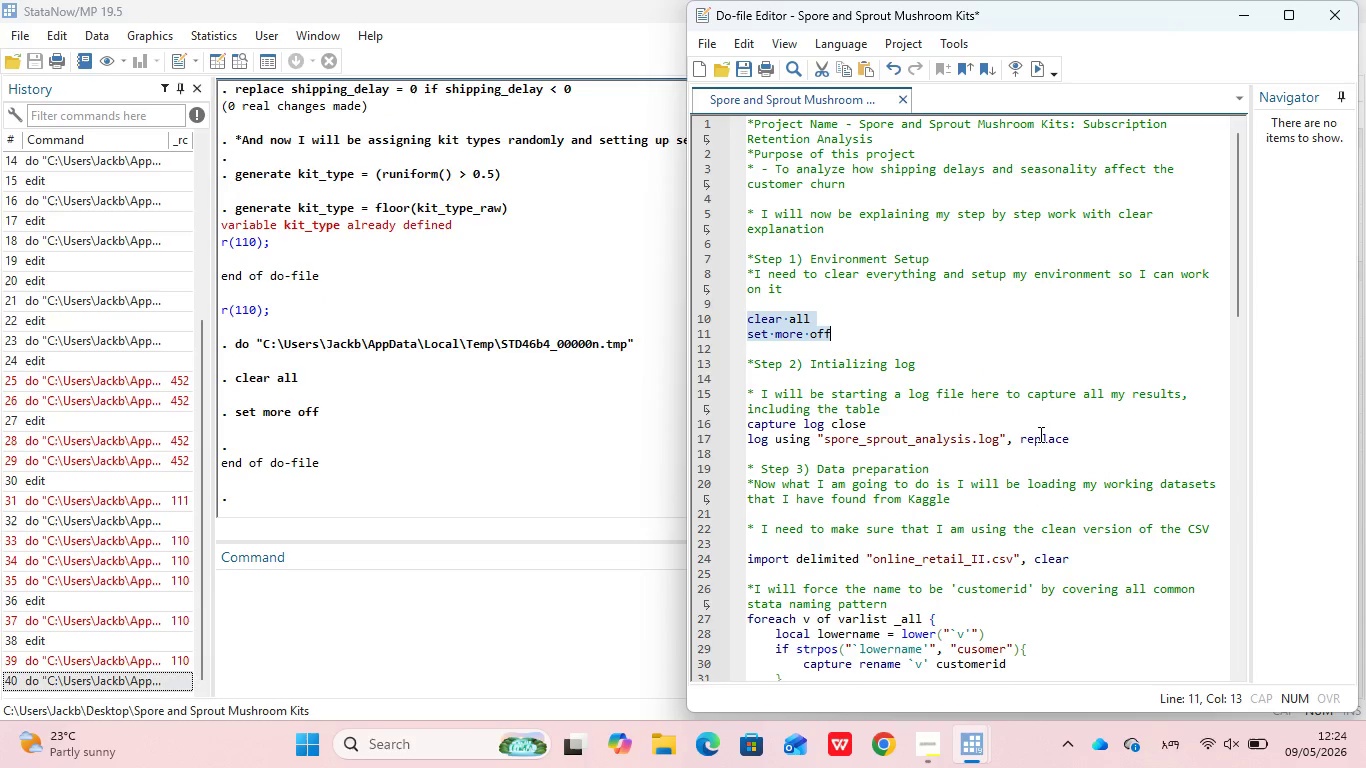 
left_click([1091, 439])
 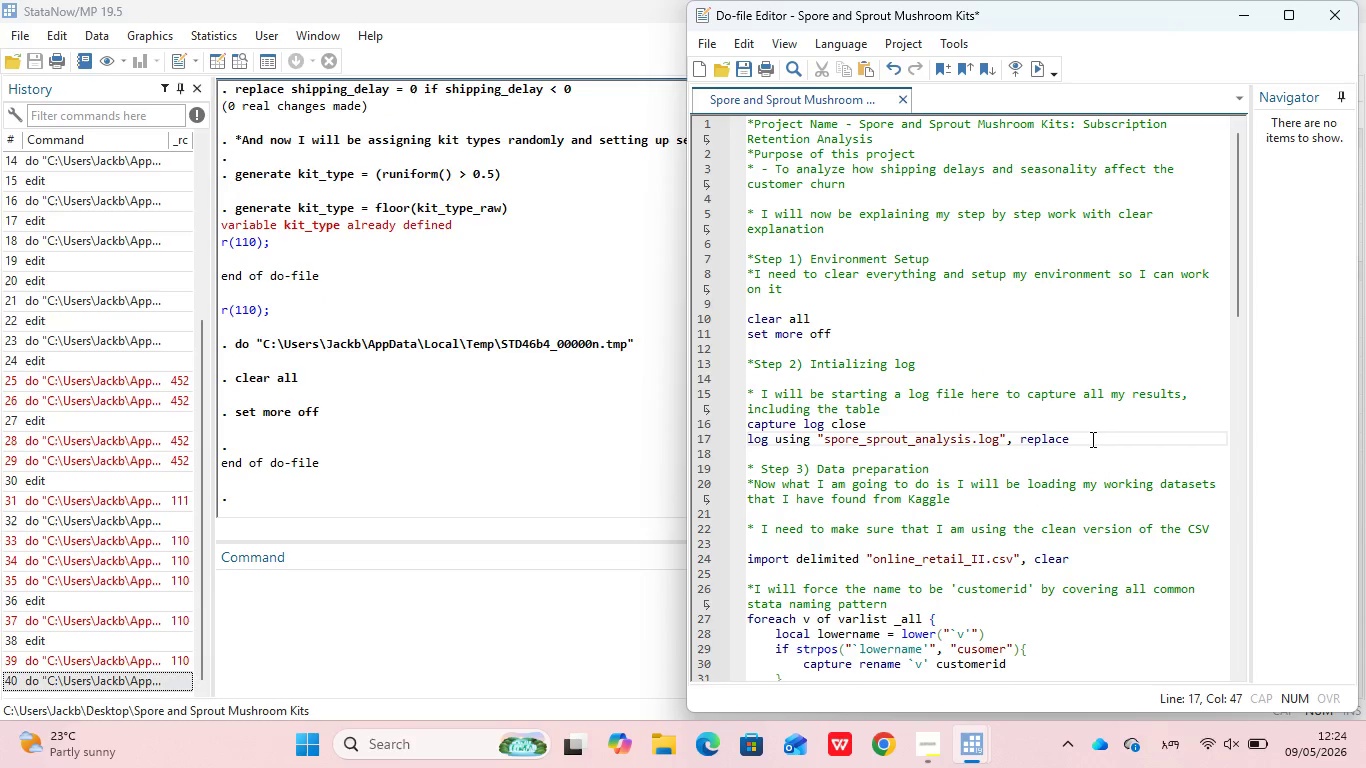 
left_click_drag(start_coordinate=[1091, 439], to_coordinate=[738, 366])
 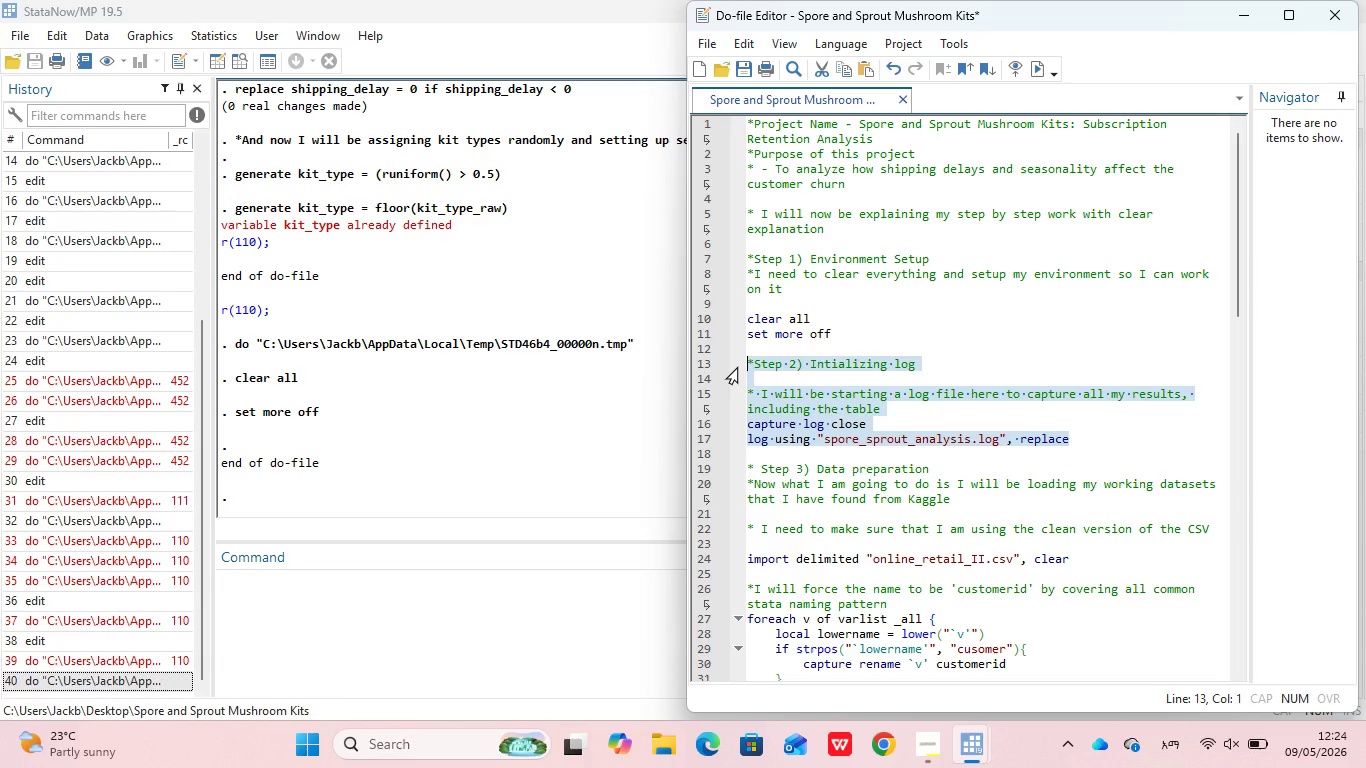 
key(Control+D)
 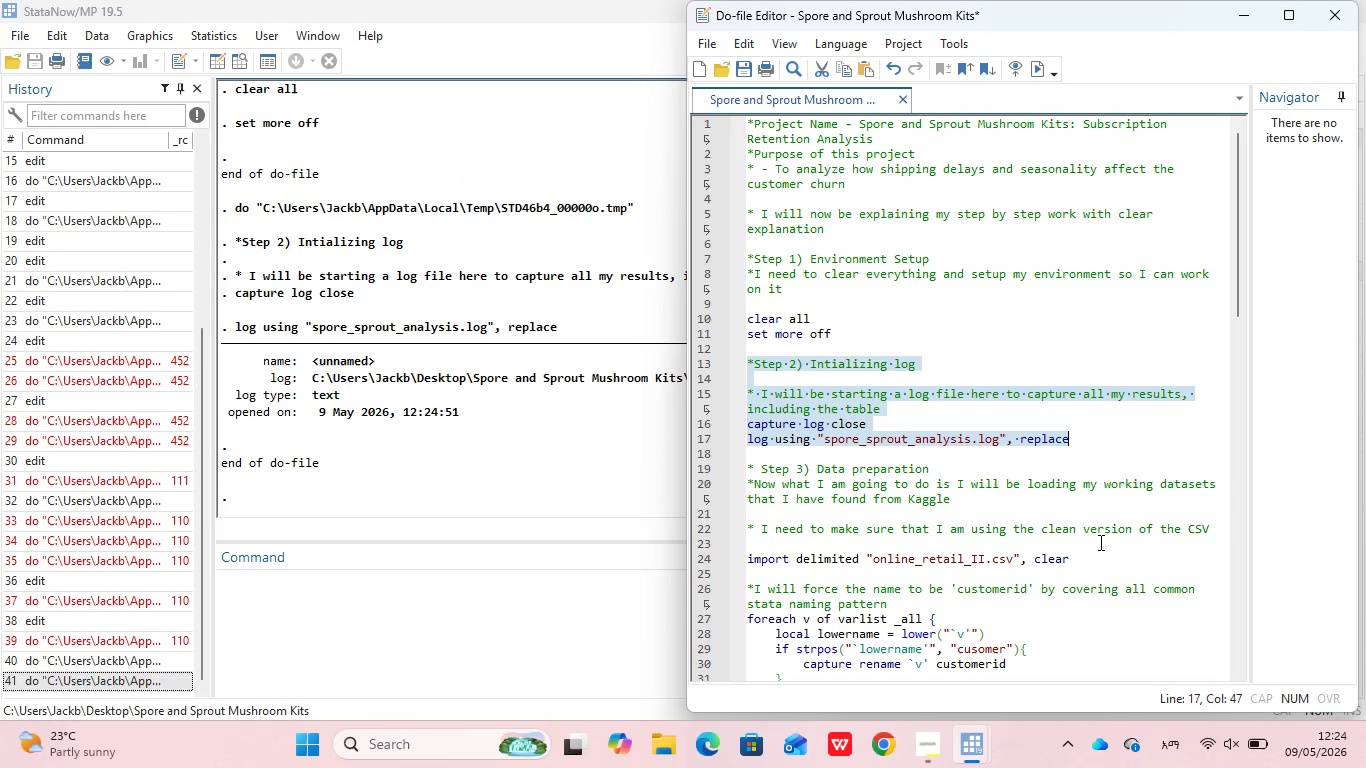 
left_click([1092, 551])
 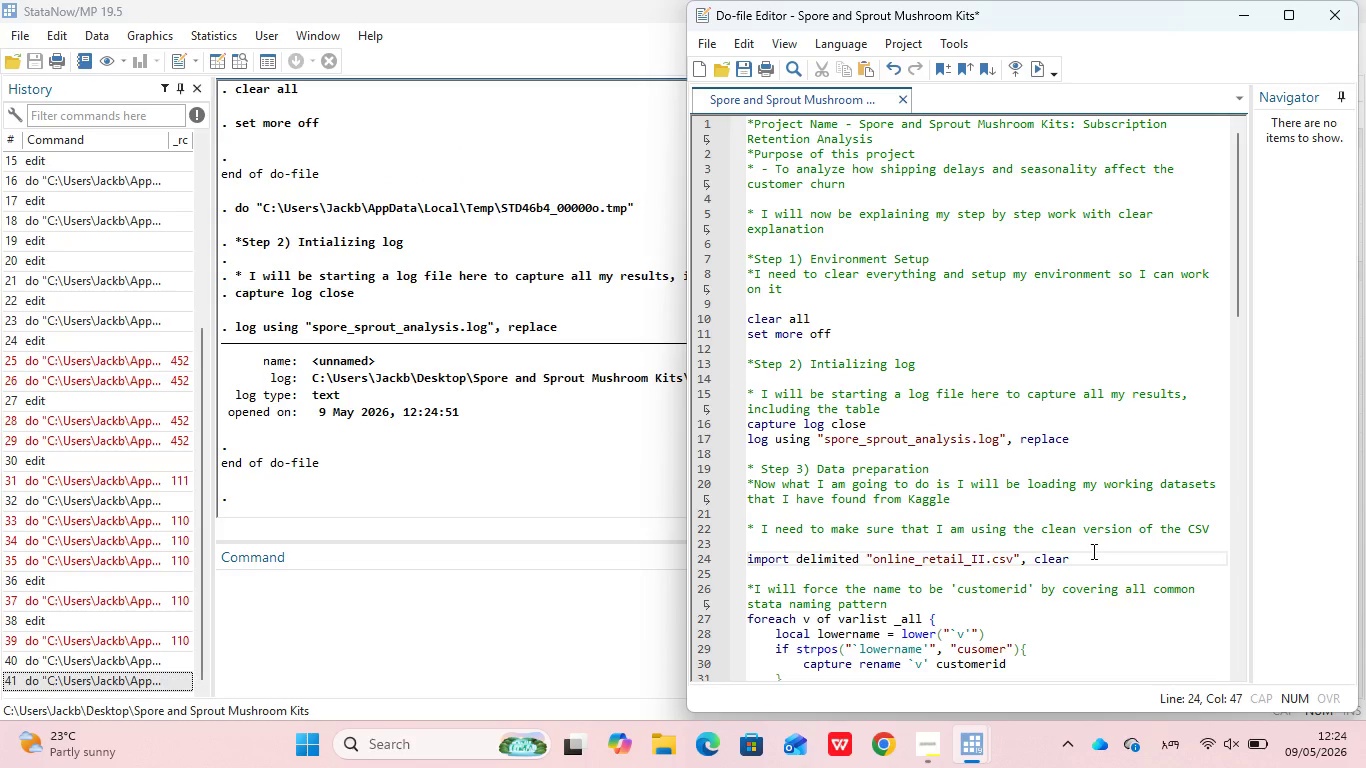 
left_click_drag(start_coordinate=[1092, 551], to_coordinate=[723, 564])
 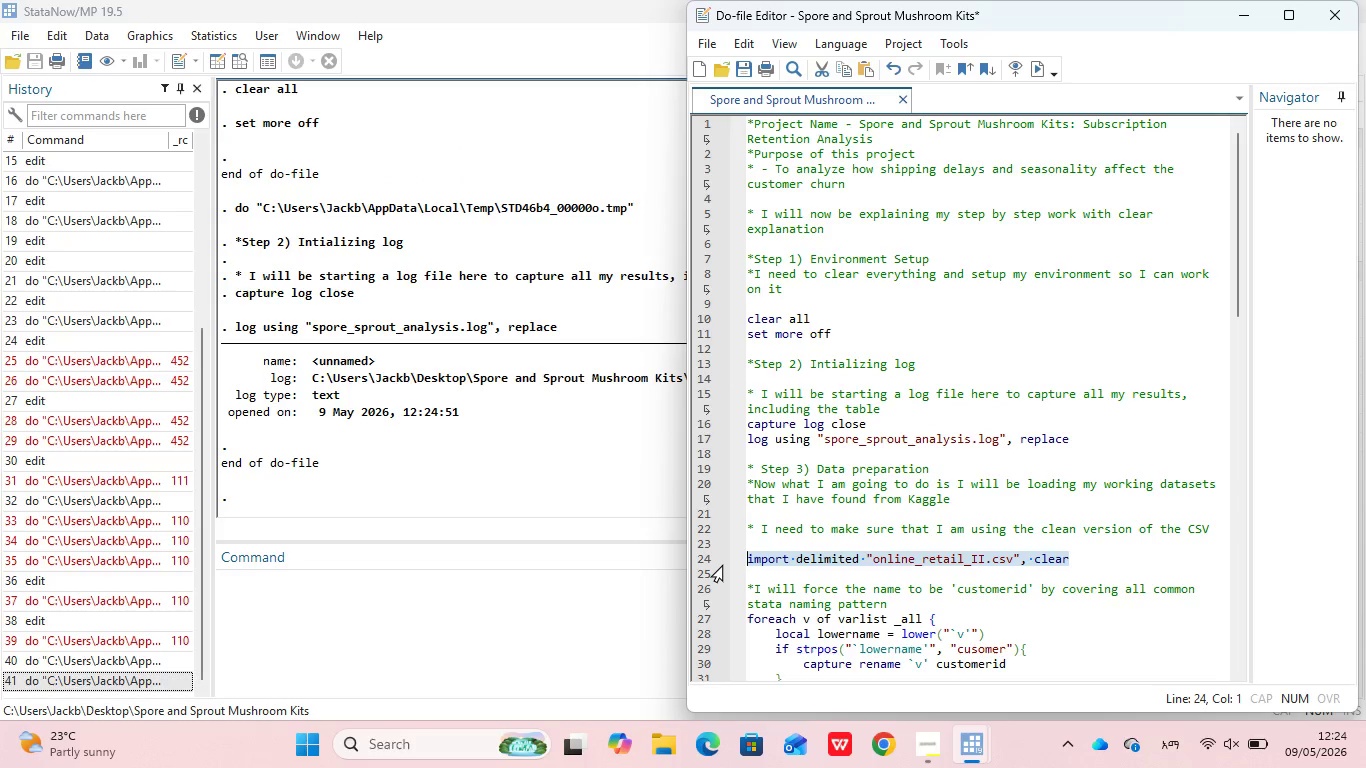 
key(Control+D)
 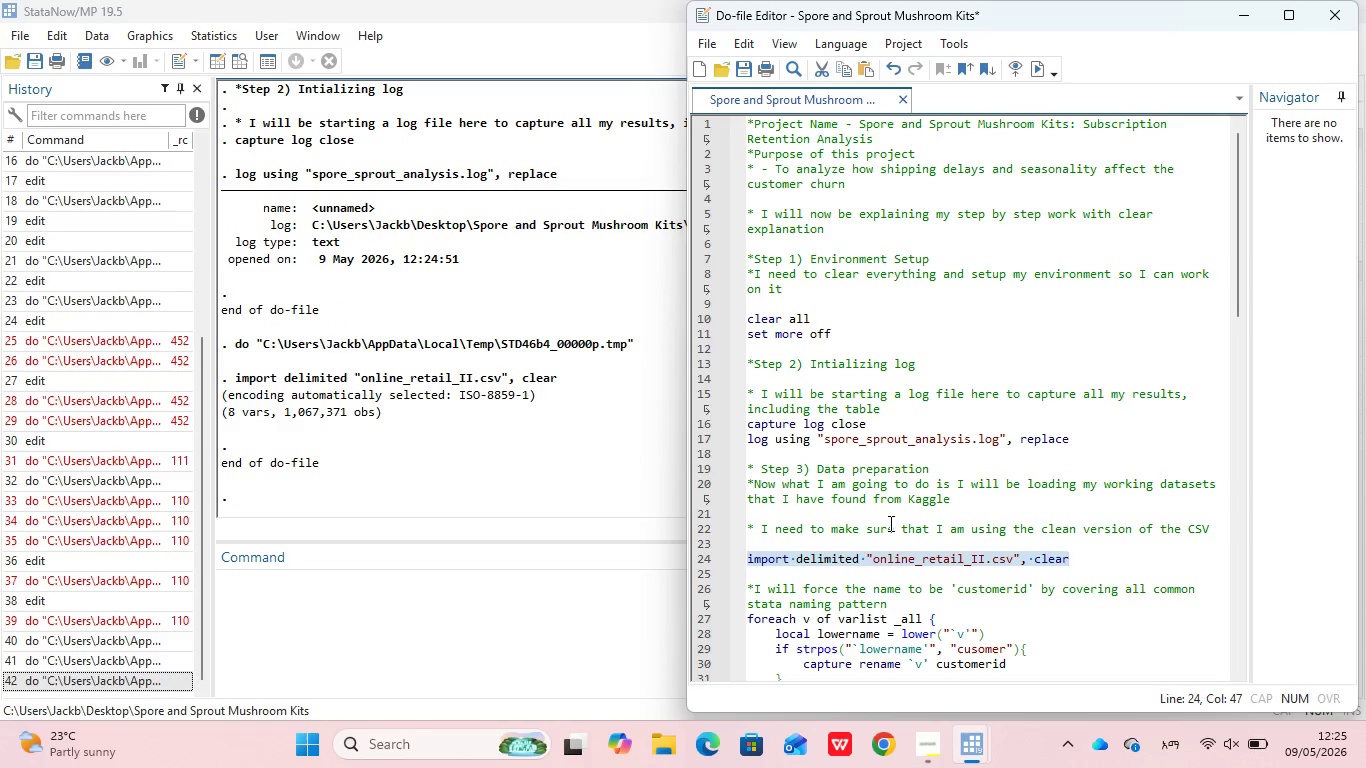 
wait(5.12)
 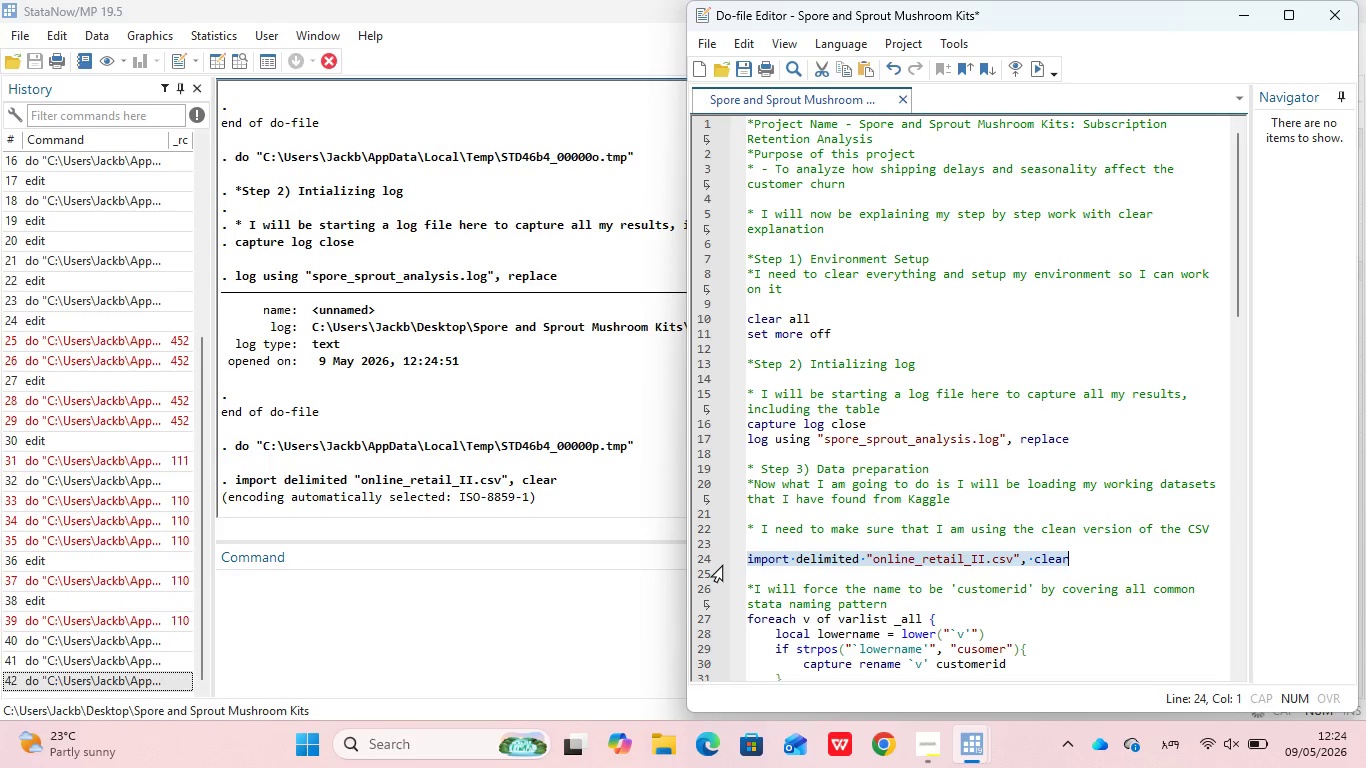 
scroll: coordinate [916, 557], scroll_direction: down, amount: 1.0
 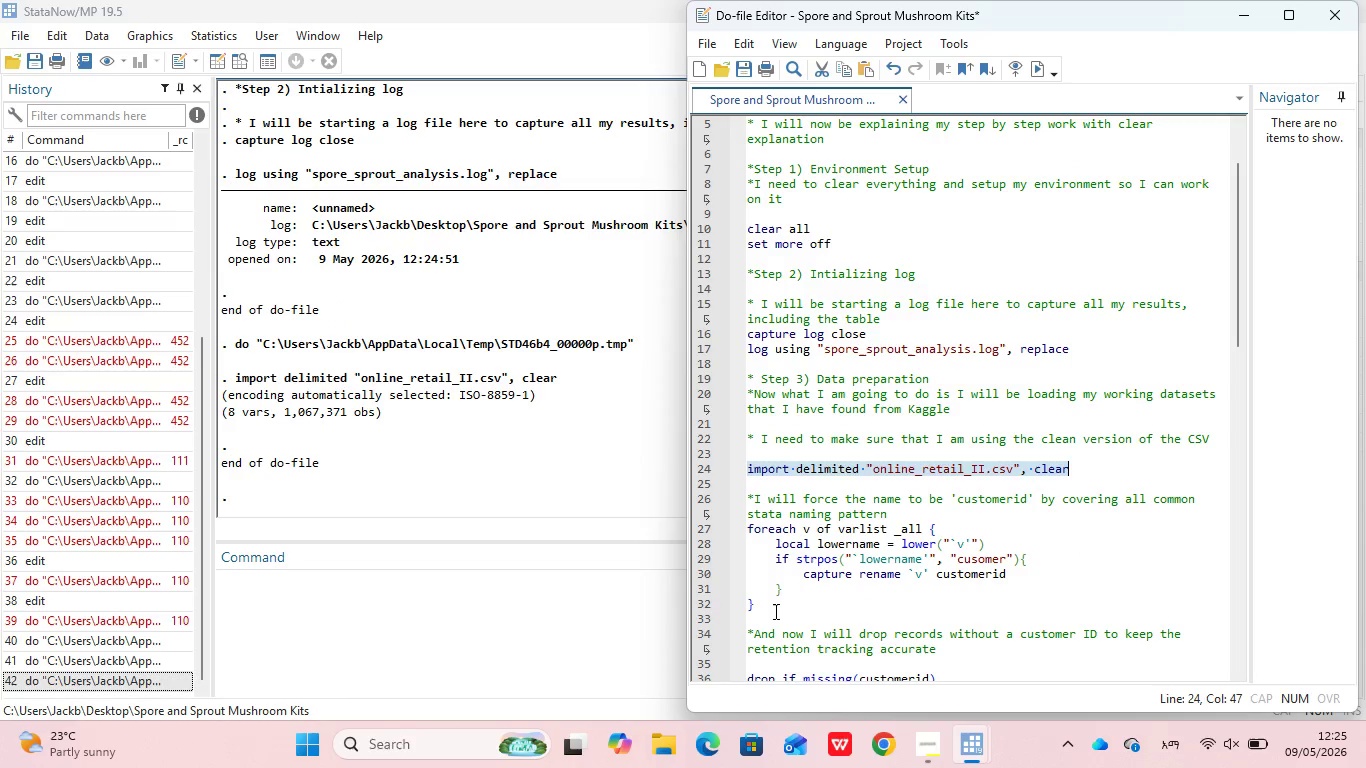 
left_click([774, 611])
 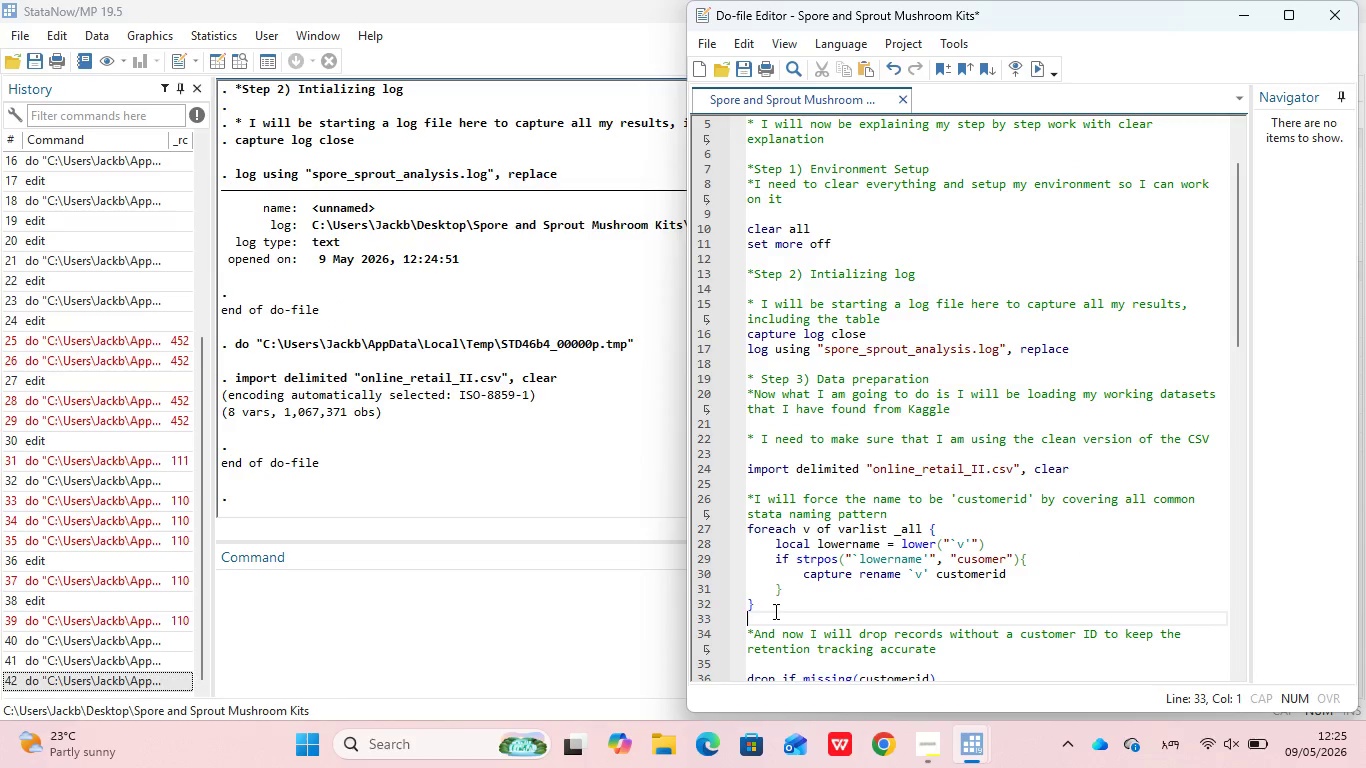 
left_click_drag(start_coordinate=[774, 611], to_coordinate=[725, 494])
 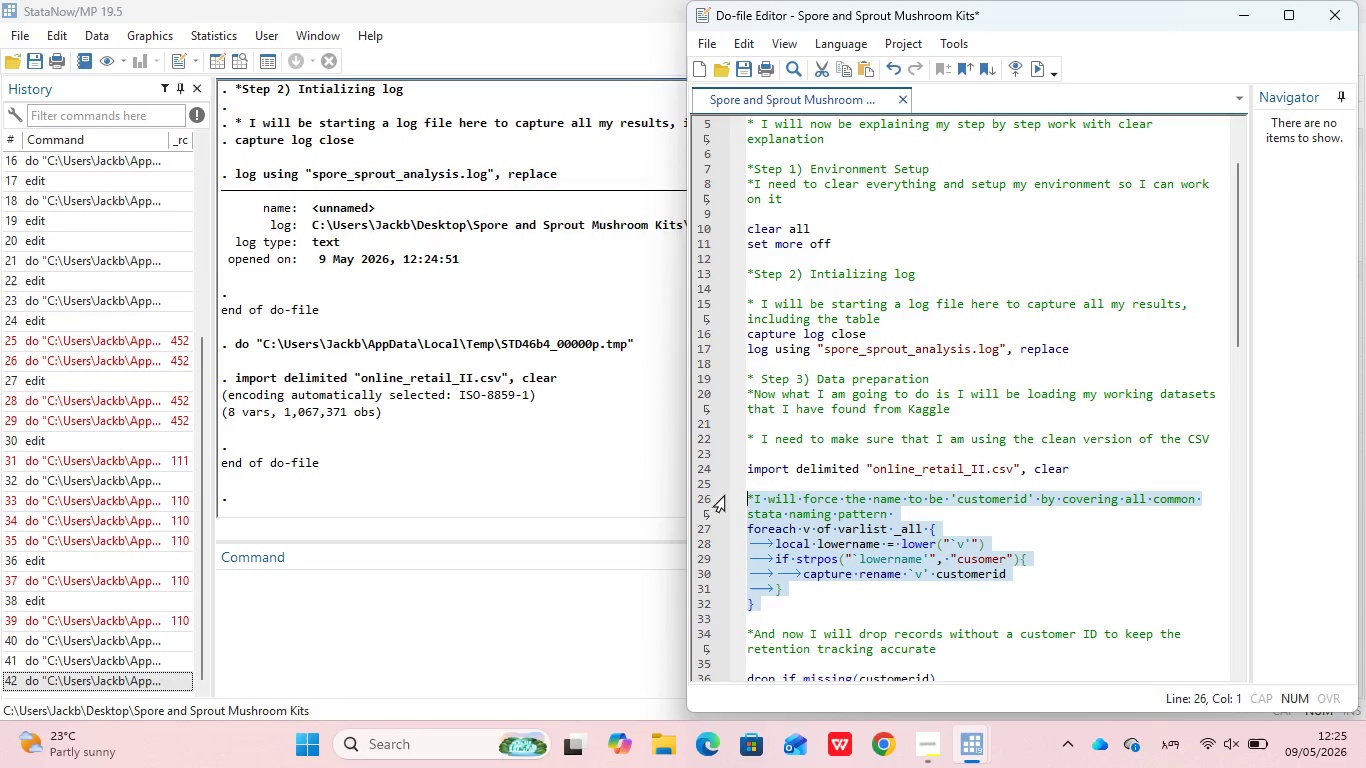 
key(Control+D)
 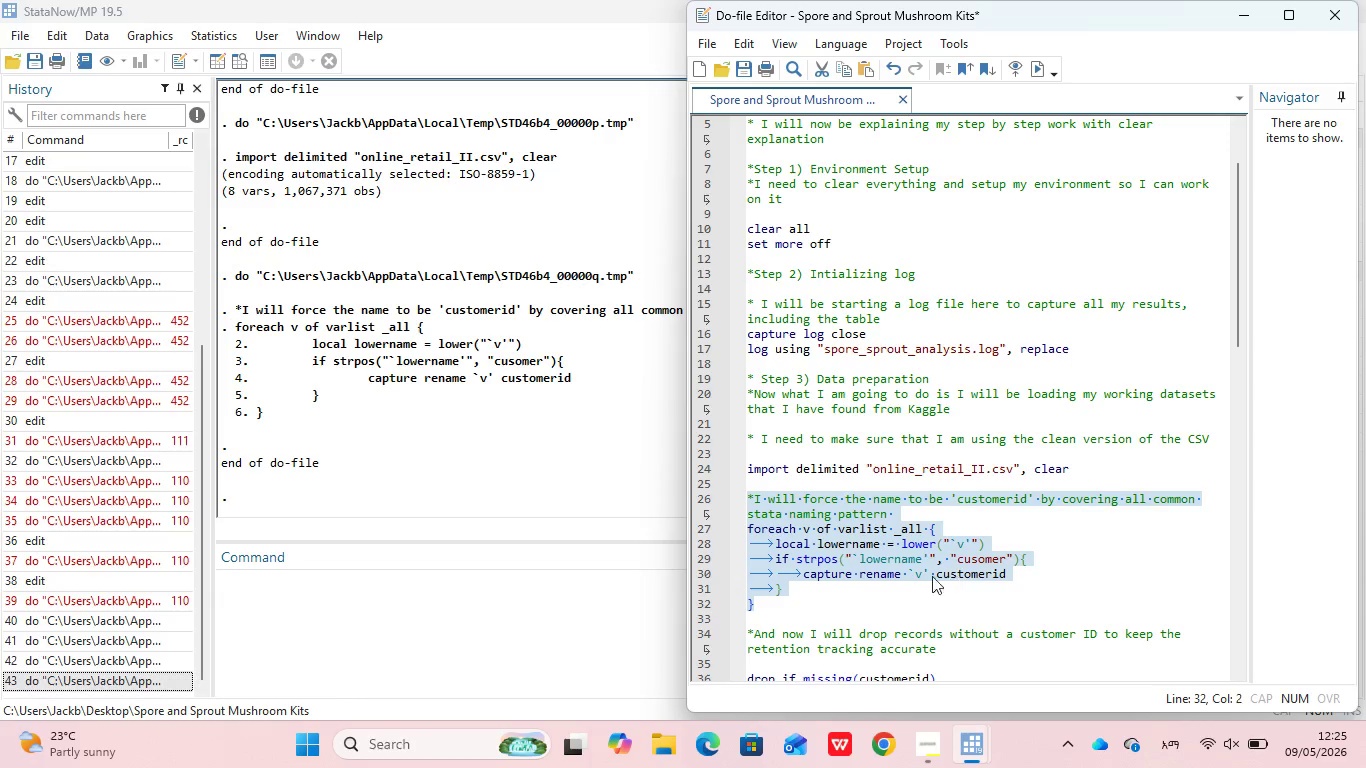 
scroll: coordinate [919, 579], scroll_direction: down, amount: 4.0
 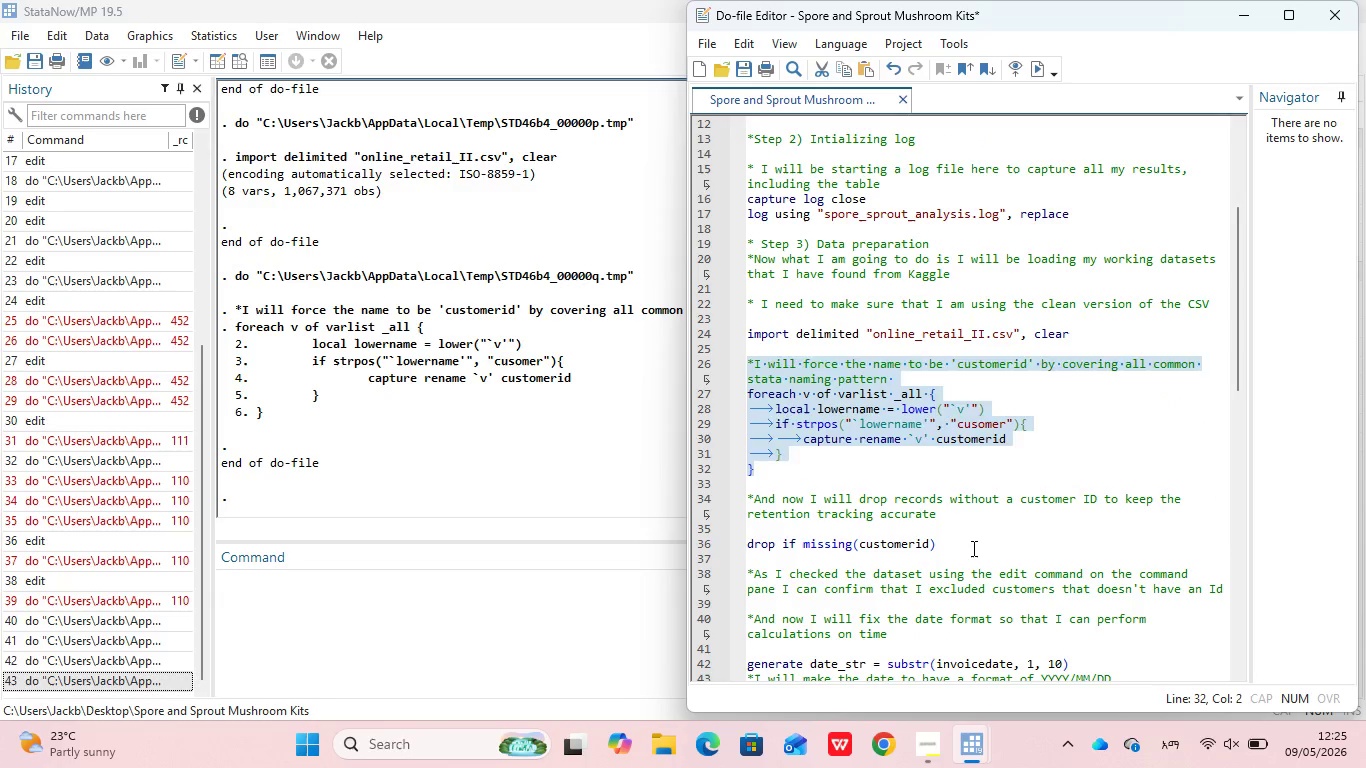 
left_click([972, 548])
 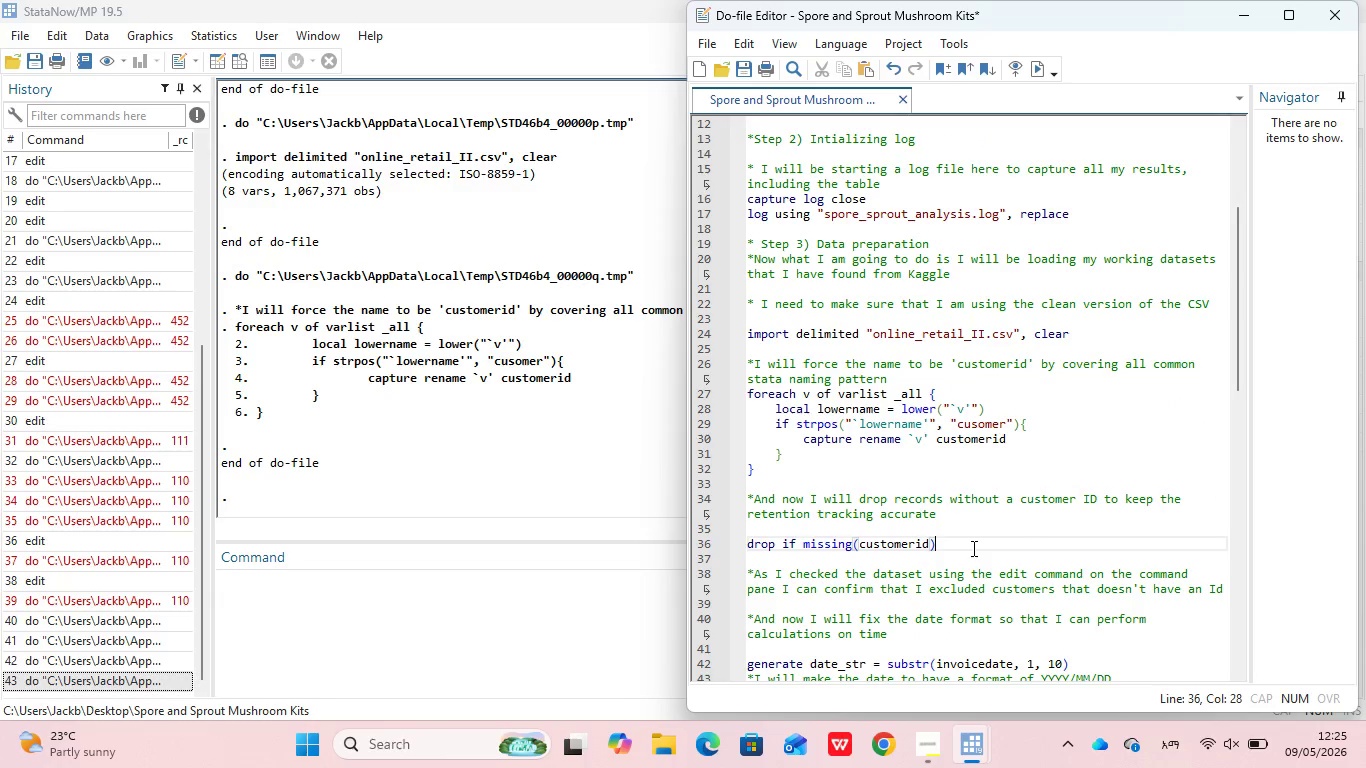 
left_click_drag(start_coordinate=[972, 548], to_coordinate=[744, 502])
 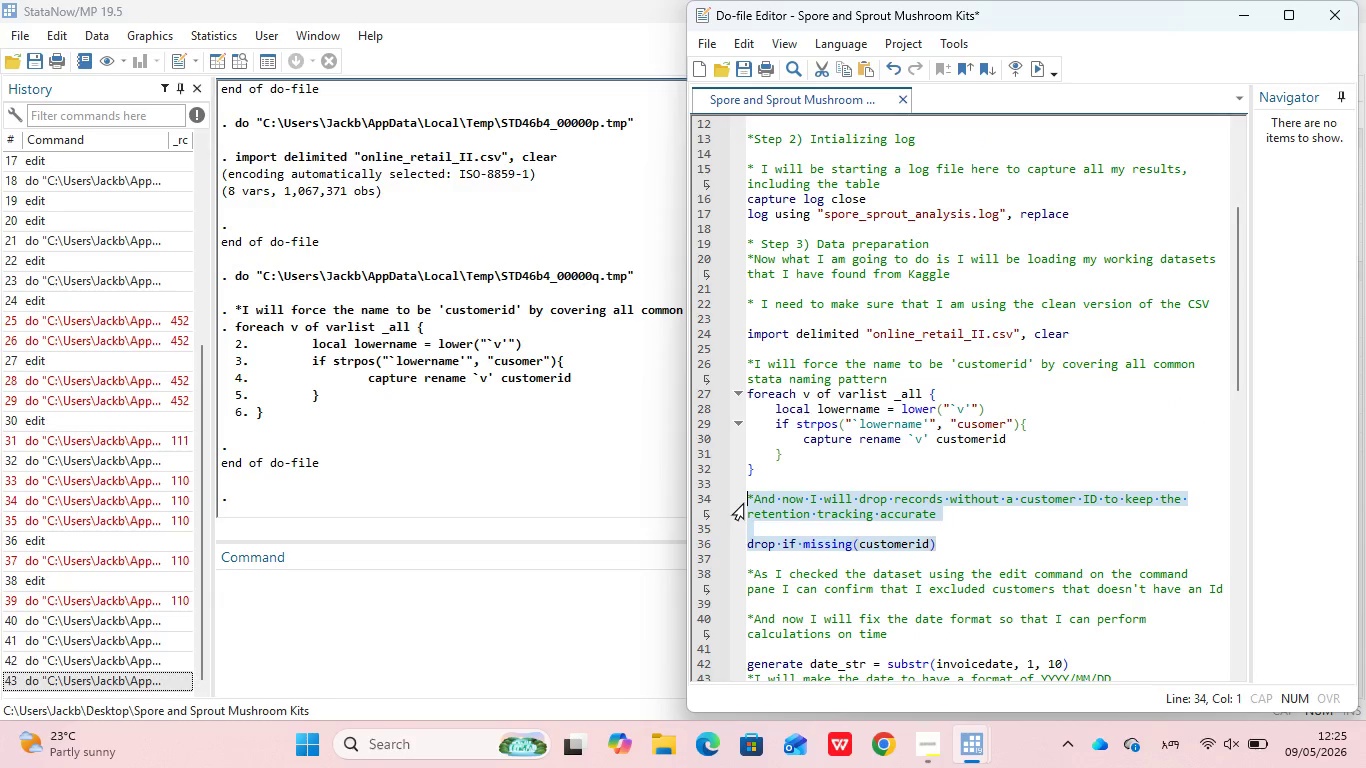 
key(Control+D)
 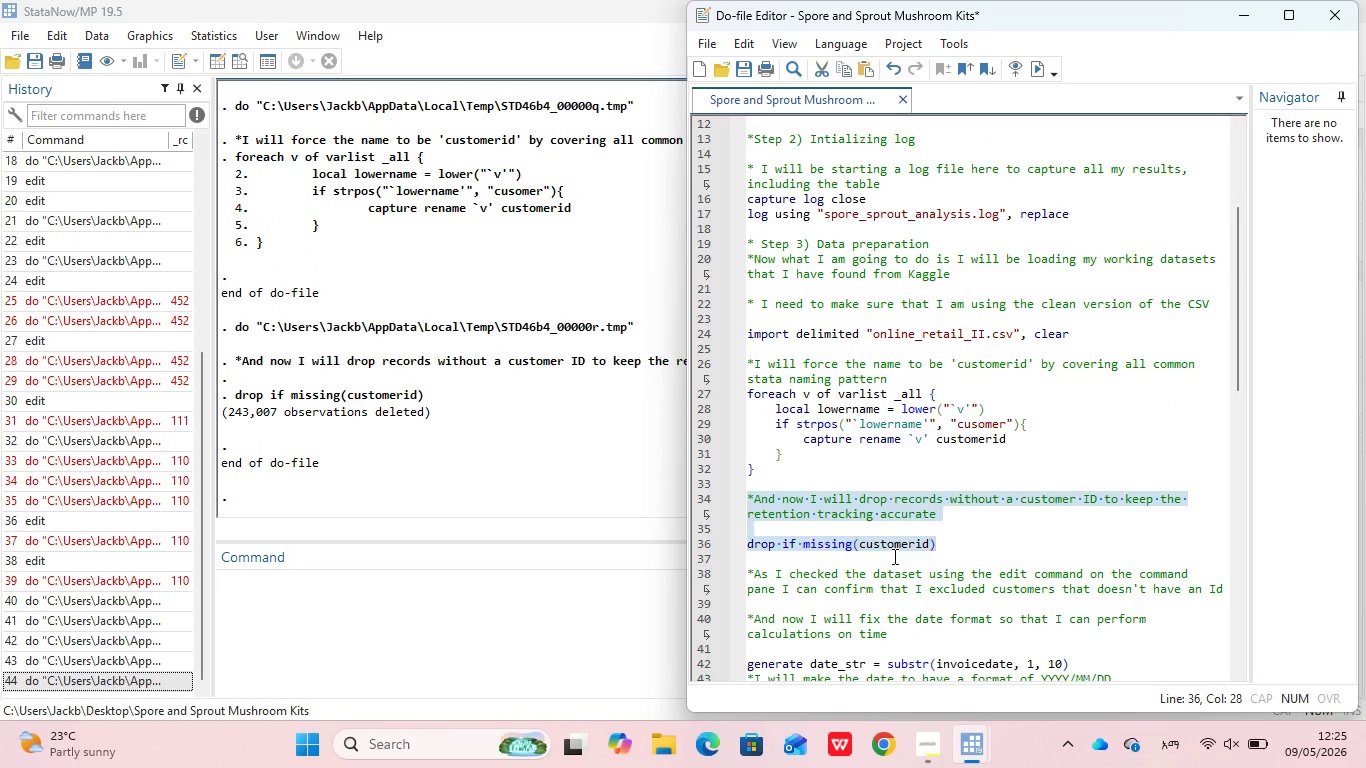 
scroll: coordinate [893, 556], scroll_direction: down, amount: 5.0
 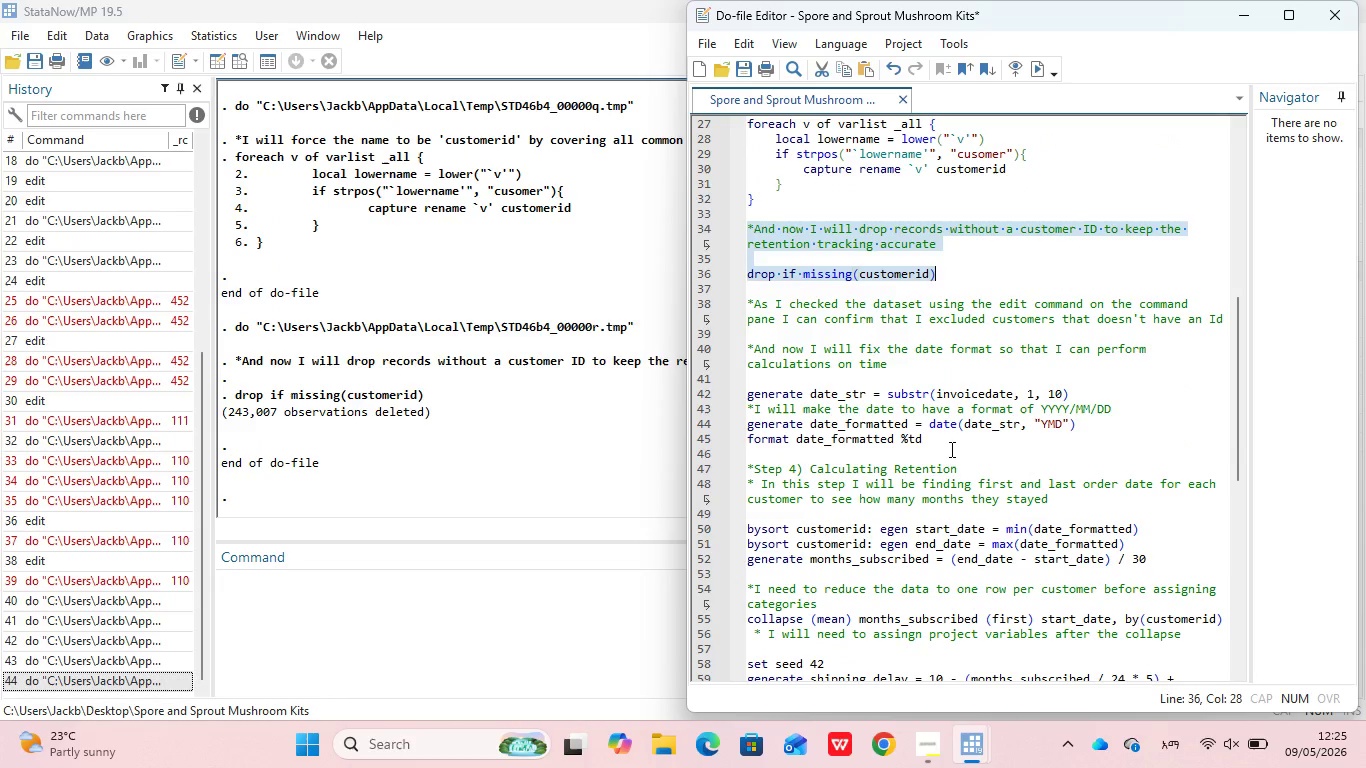 
left_click([950, 449])
 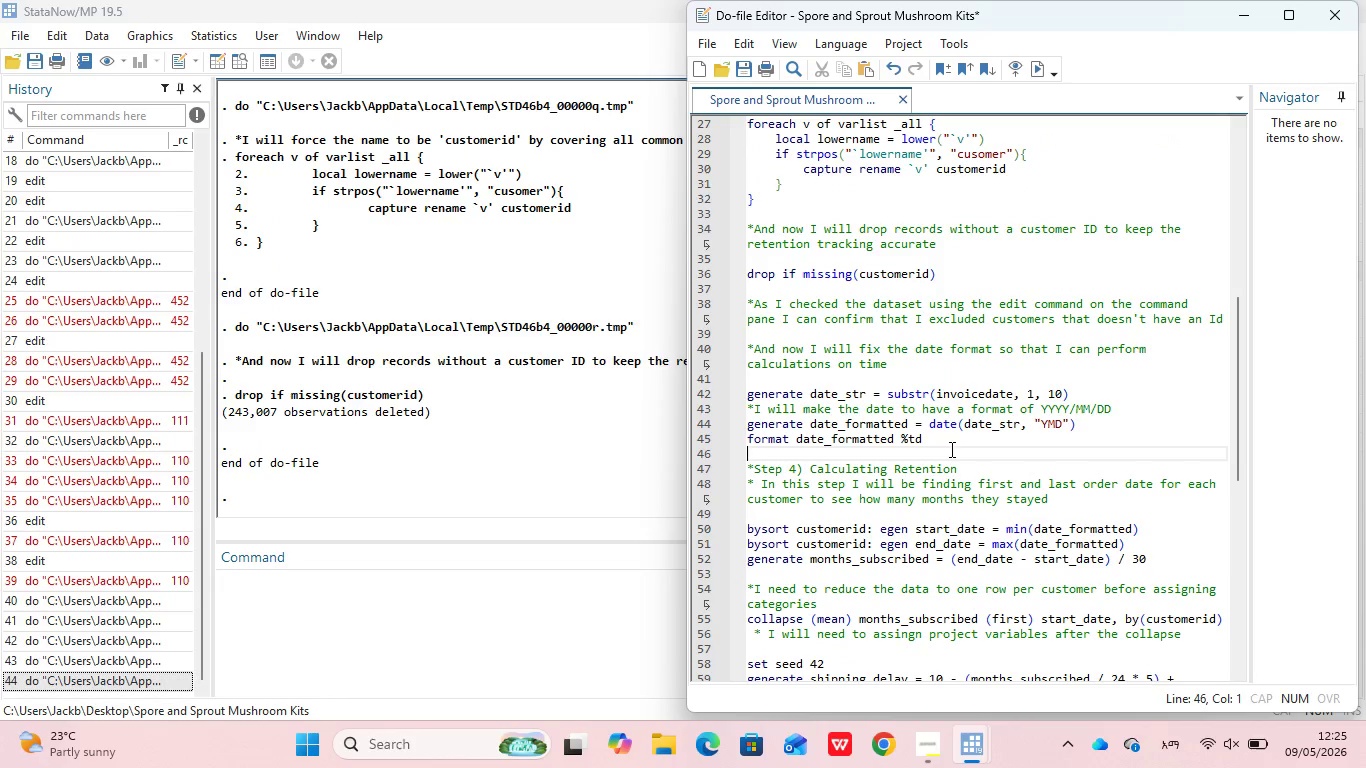 
left_click_drag(start_coordinate=[950, 449], to_coordinate=[728, 343])
 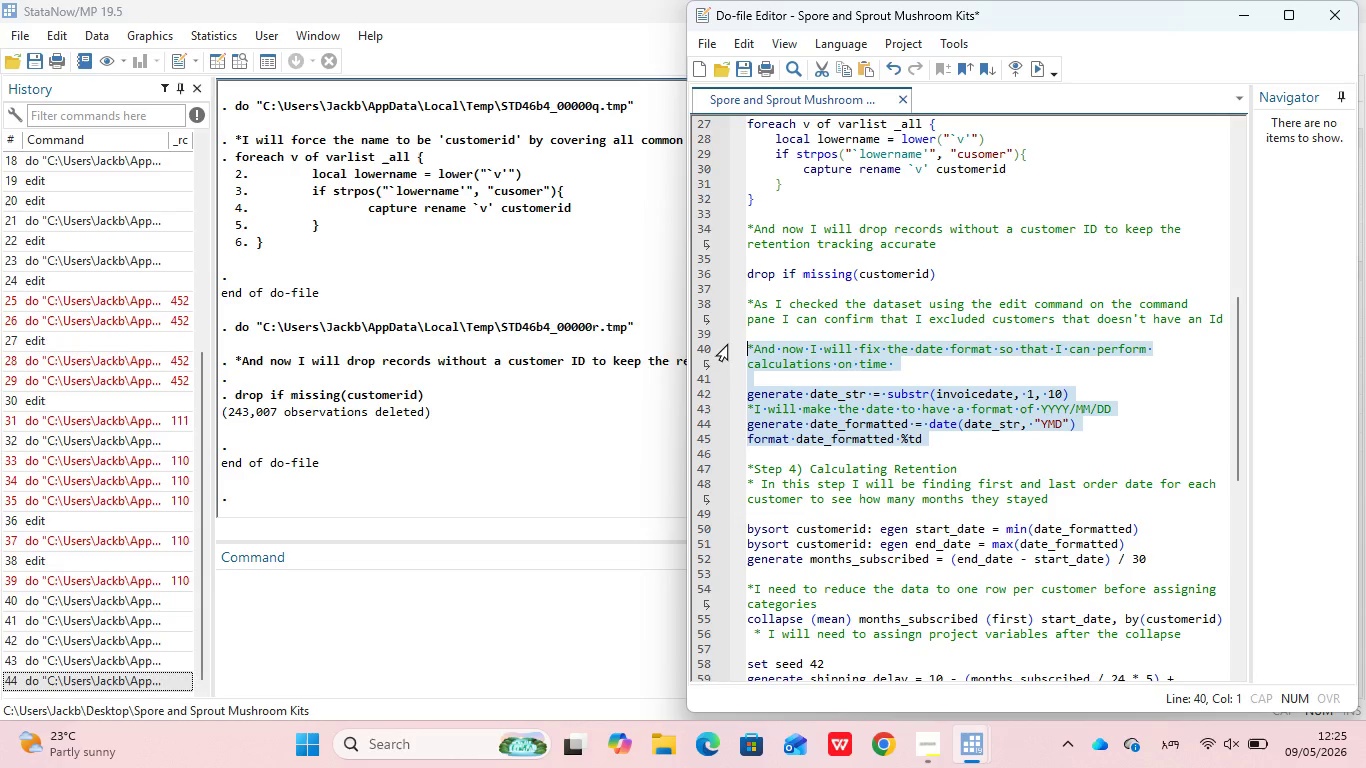 
key(Control+D)
 